 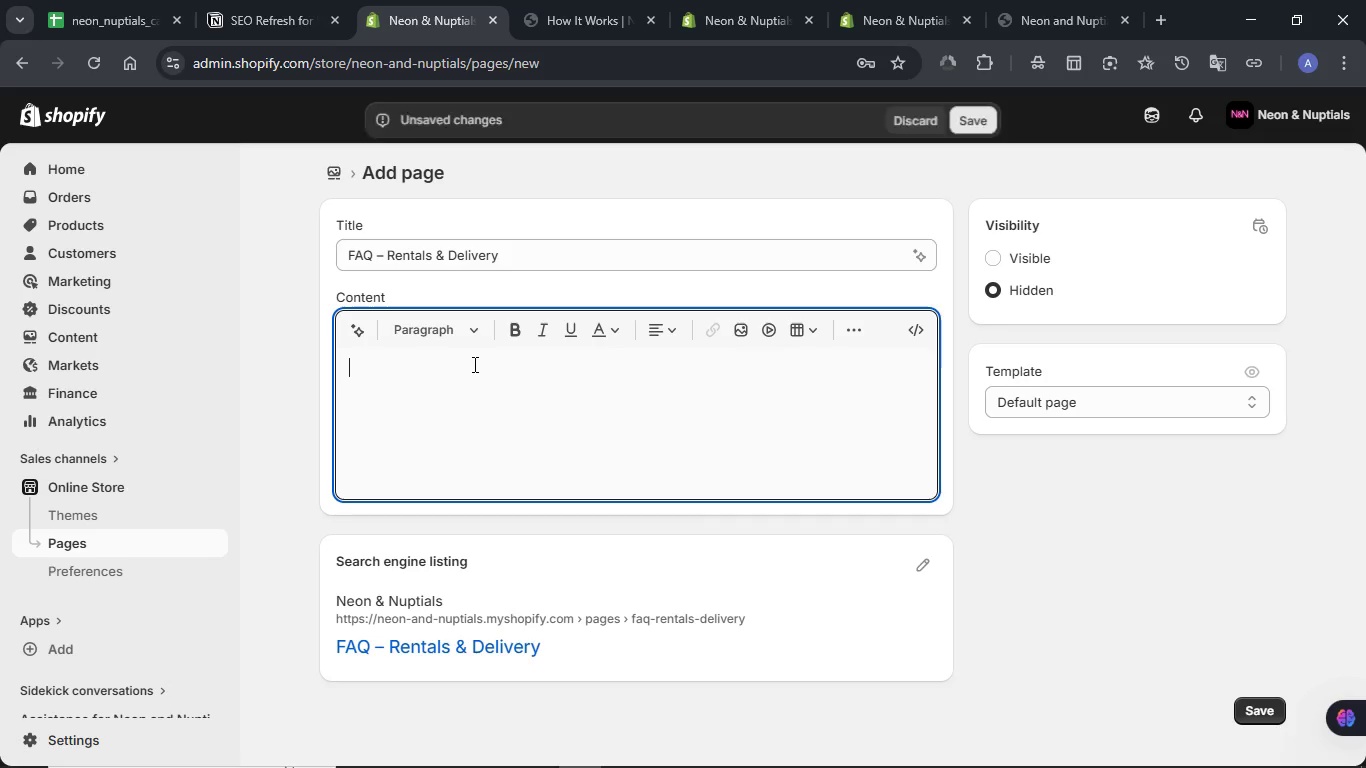 
left_click([919, 329])
 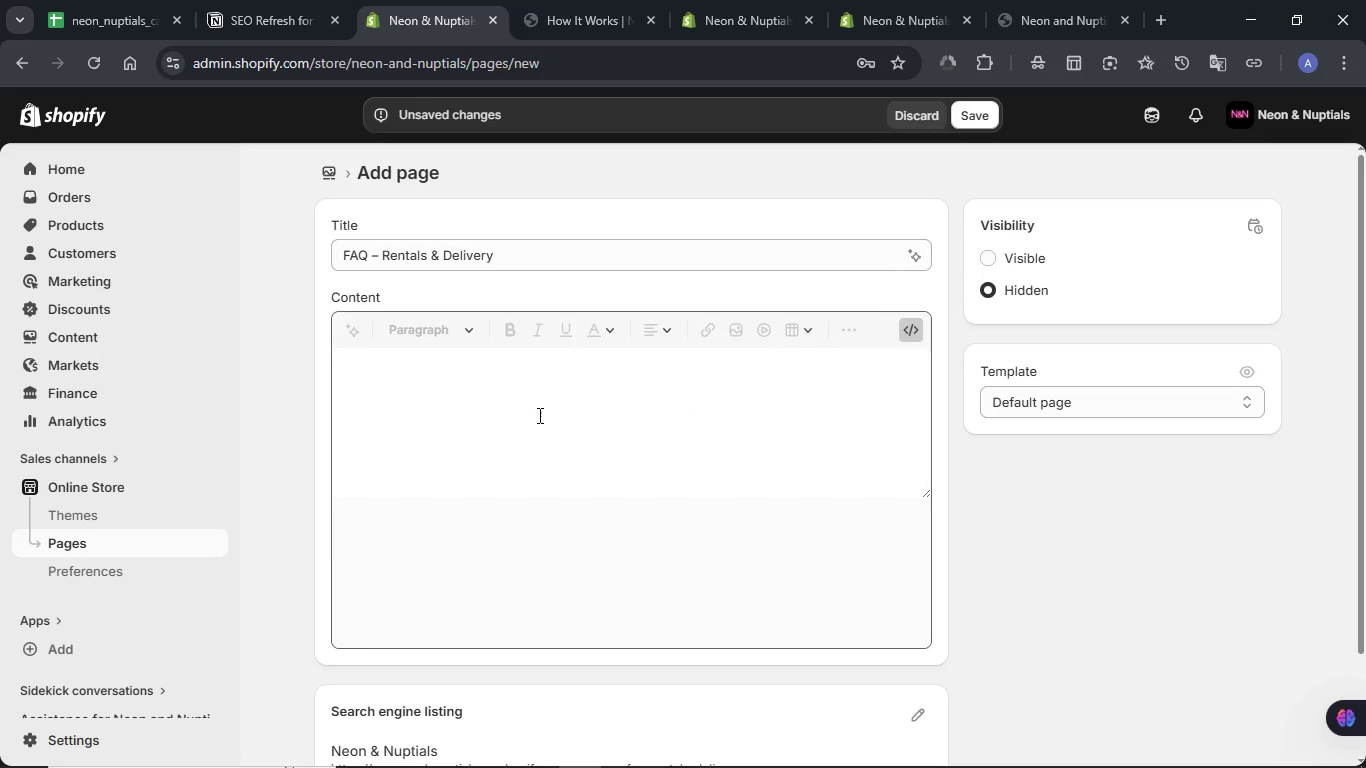 
left_click([538, 415])
 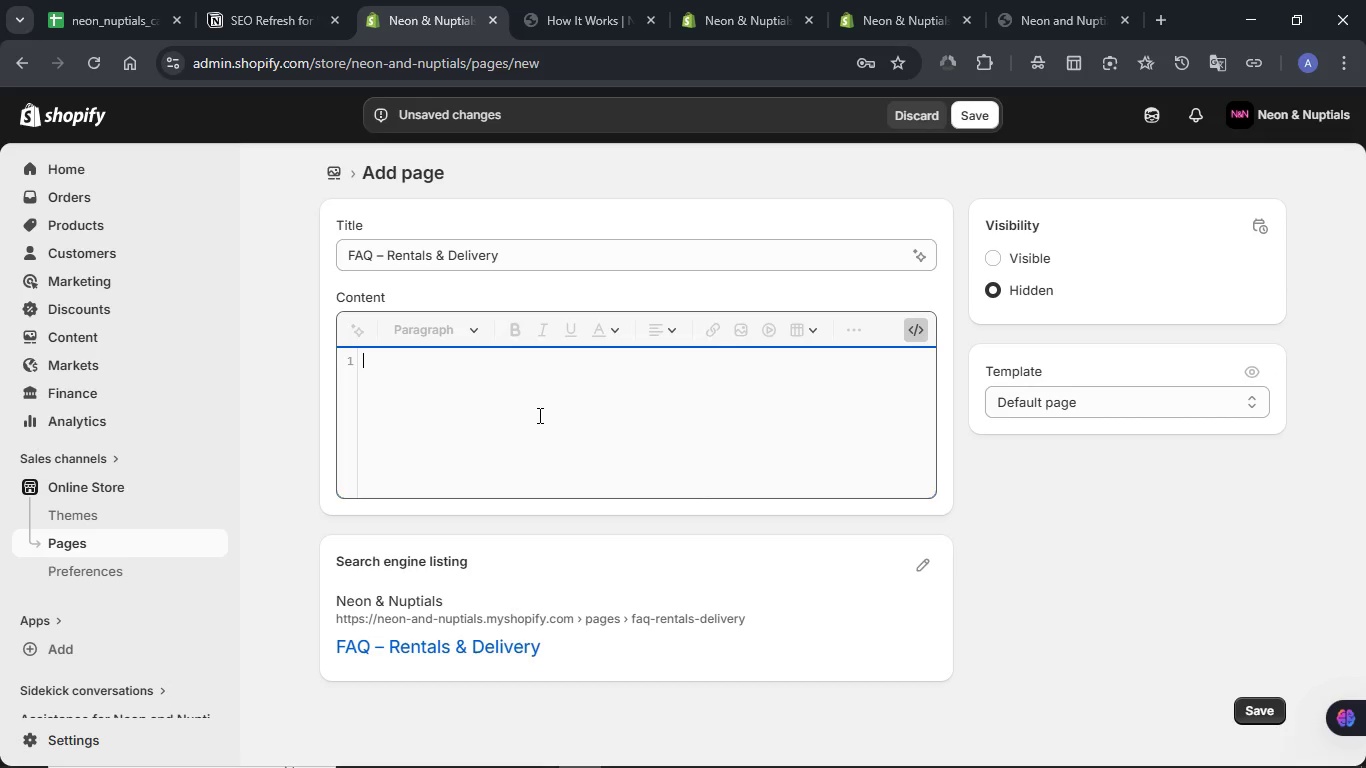 
key(Meta+V)
 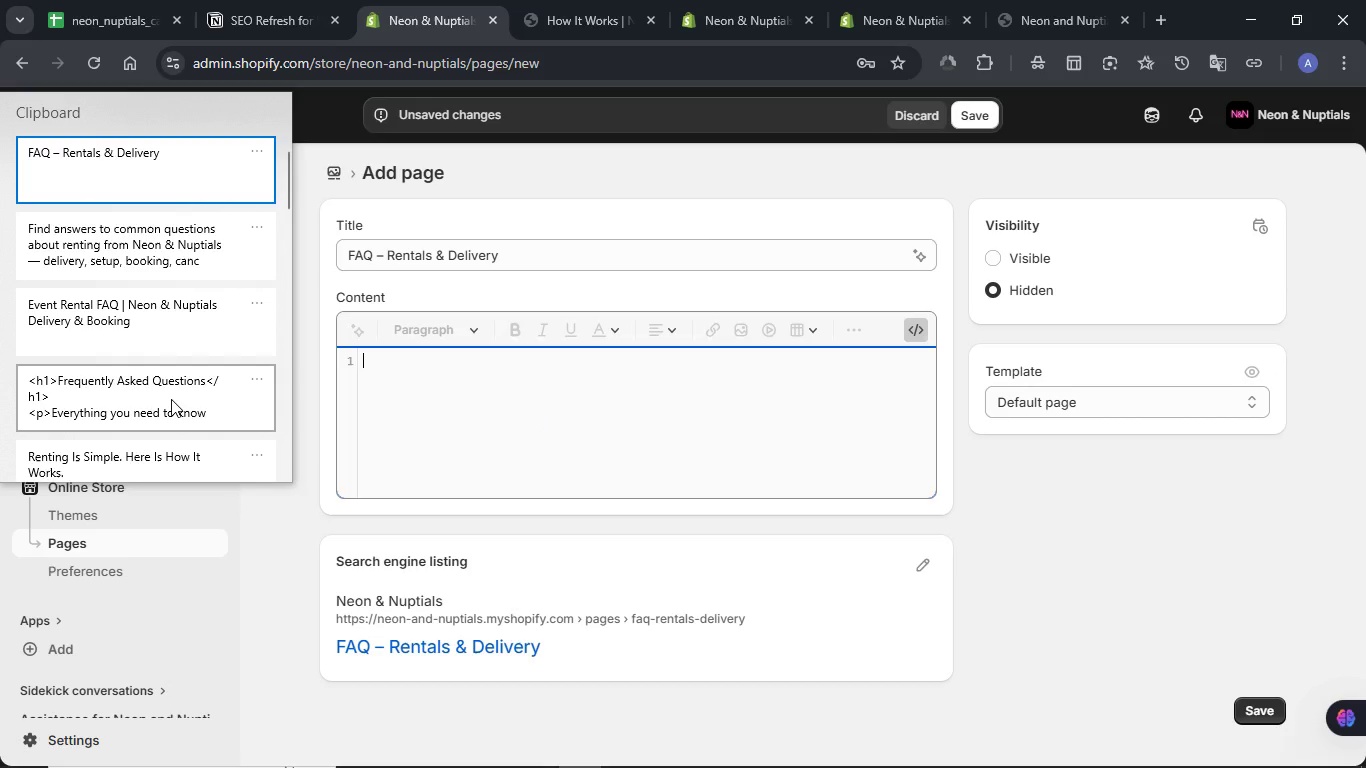 
left_click([155, 418])
 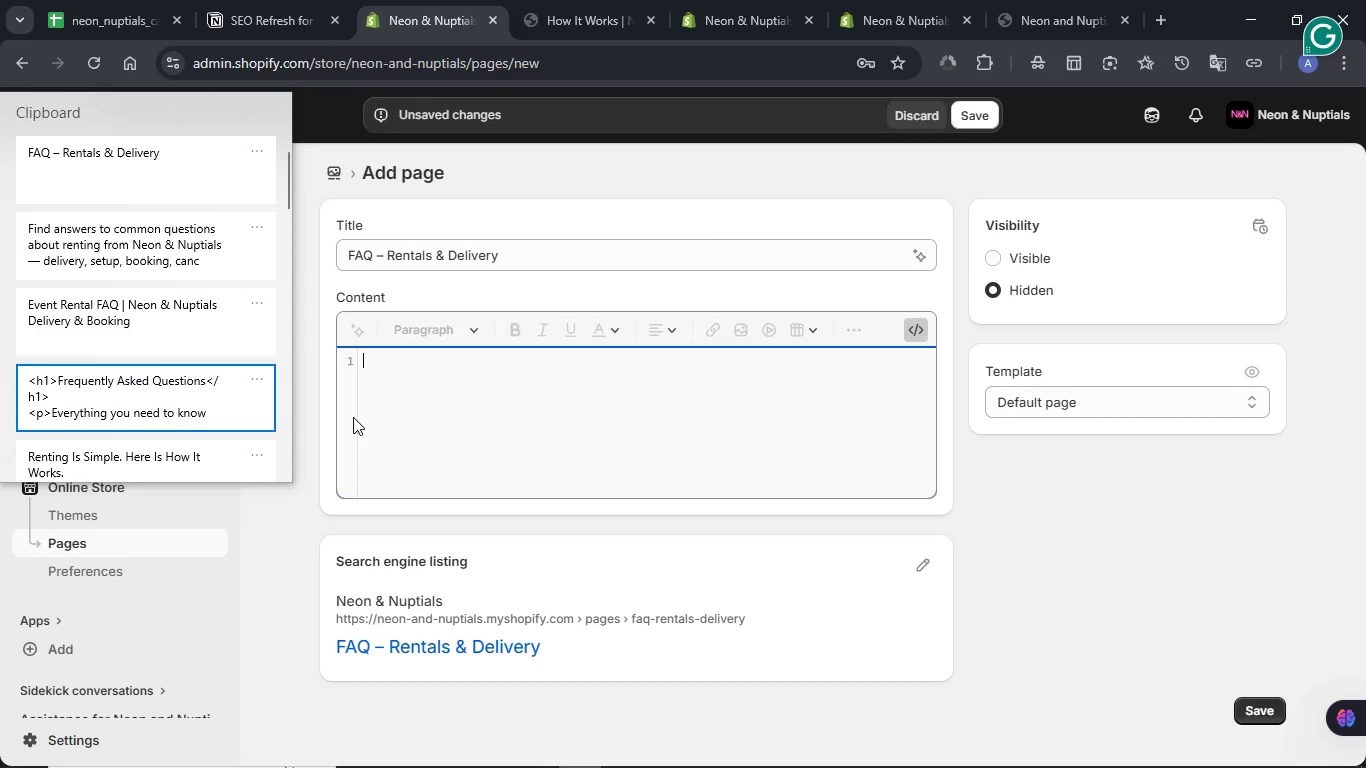 
key(Control+ControlLeft)
 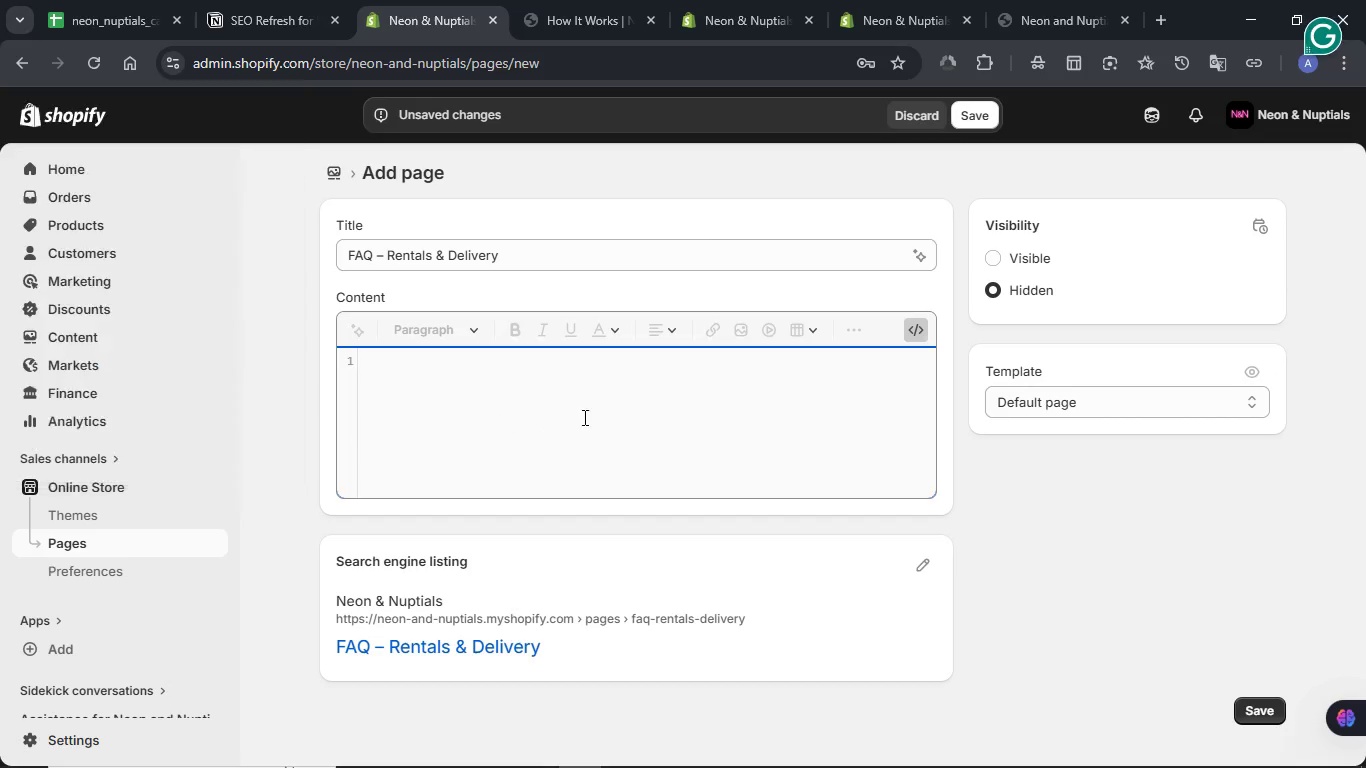 
scroll: coordinate [610, 423], scroll_direction: up, amount: 4.0
 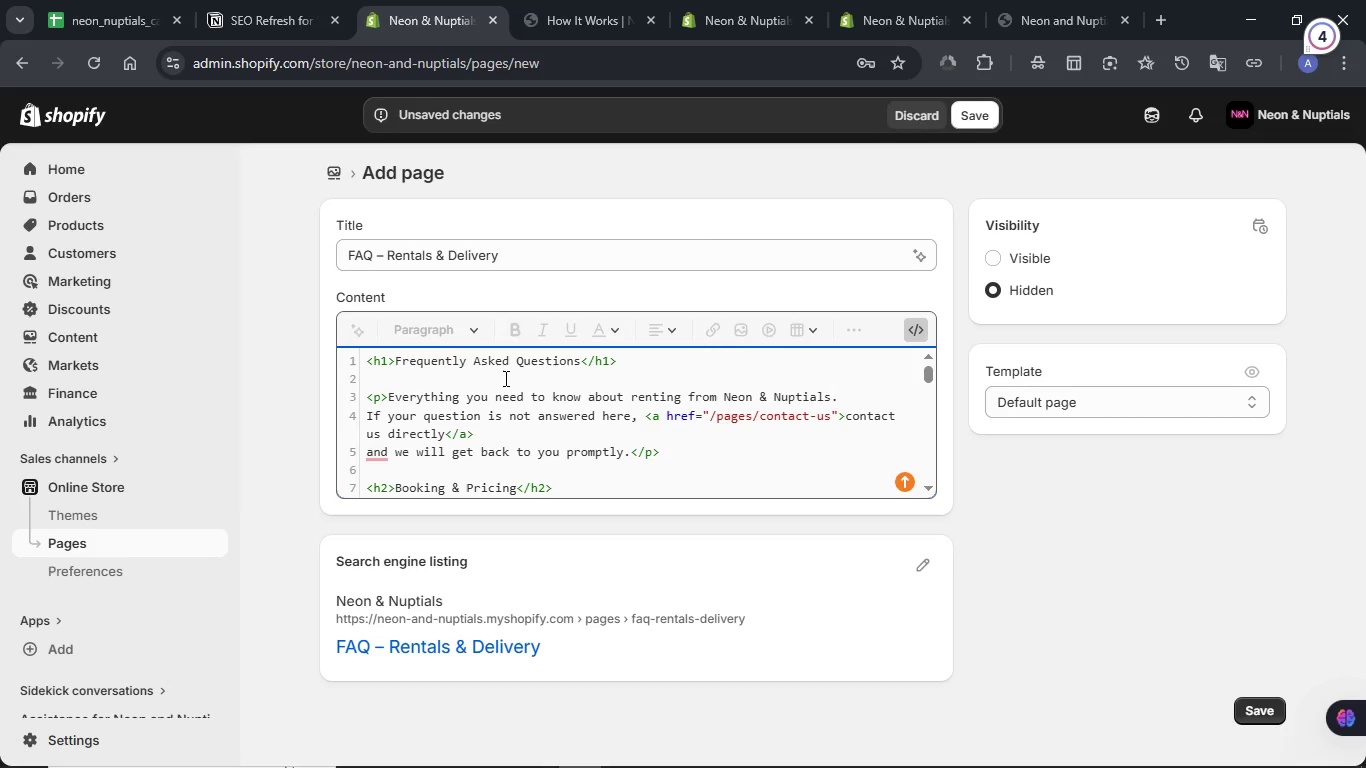 
scroll: coordinate [628, 415], scroll_direction: down, amount: 2.0
 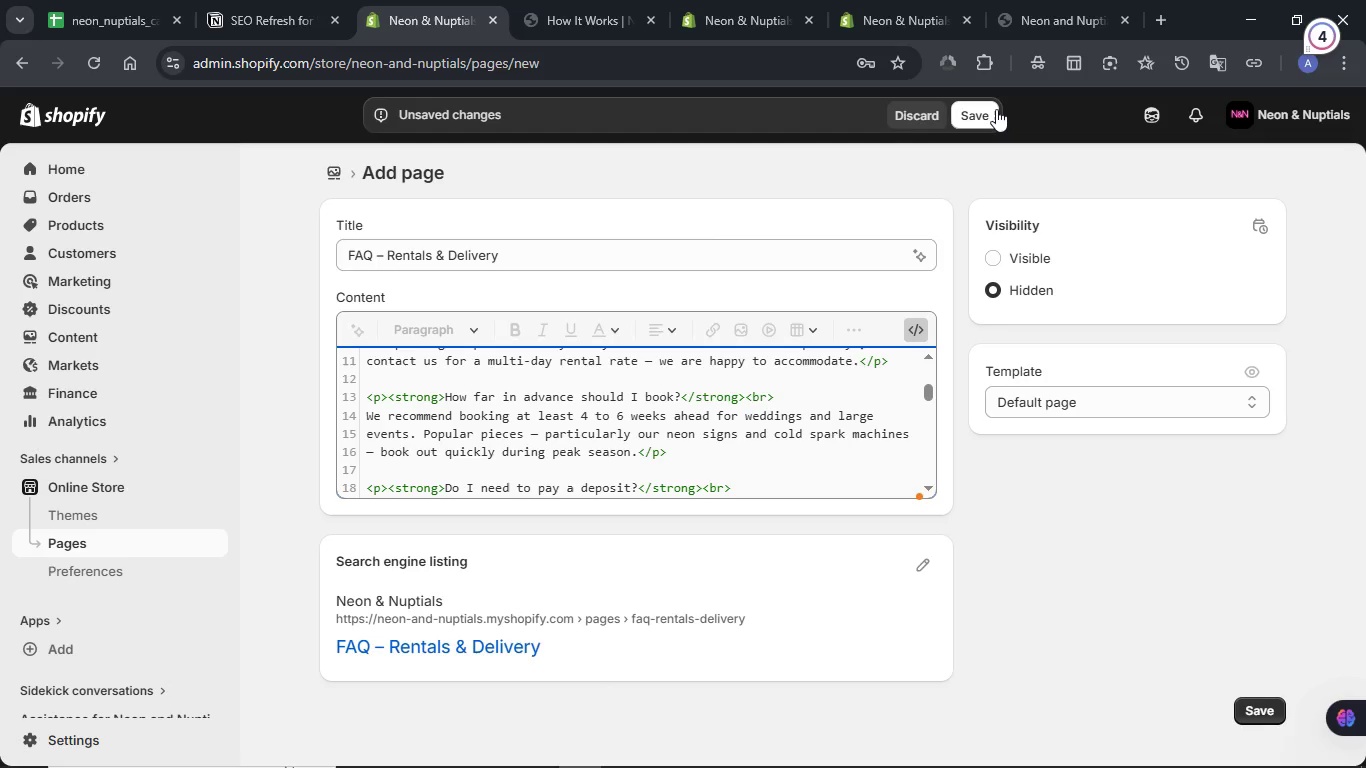 
left_click([996, 109])
 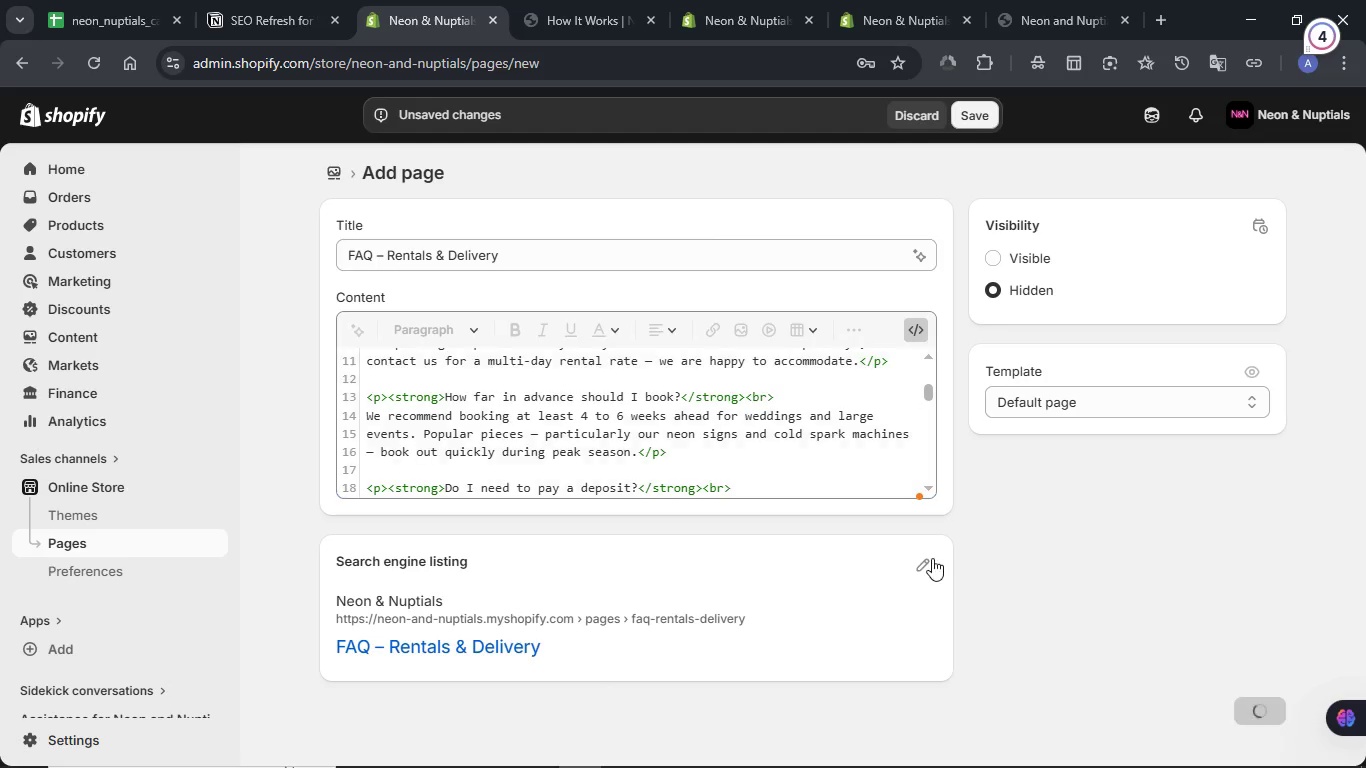 
left_click([929, 559])
 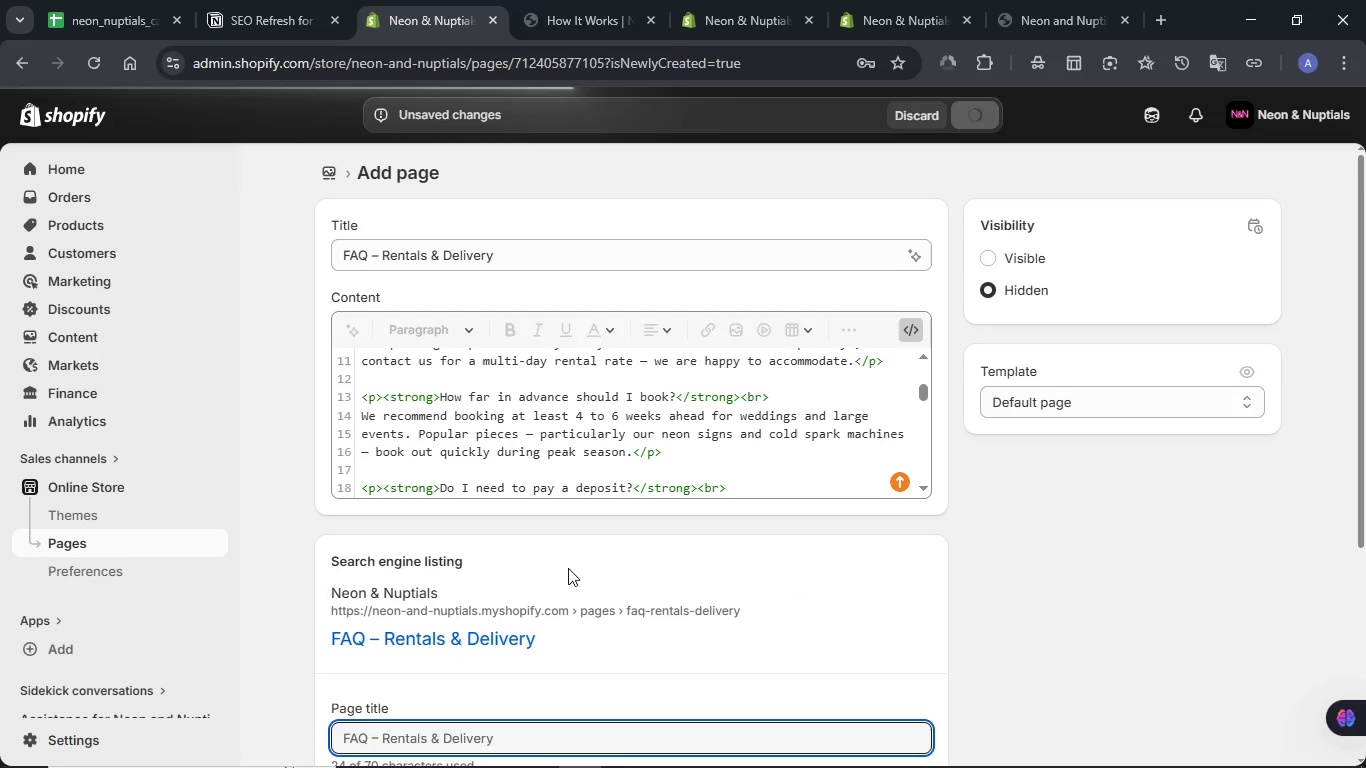 
wait(10.14)
 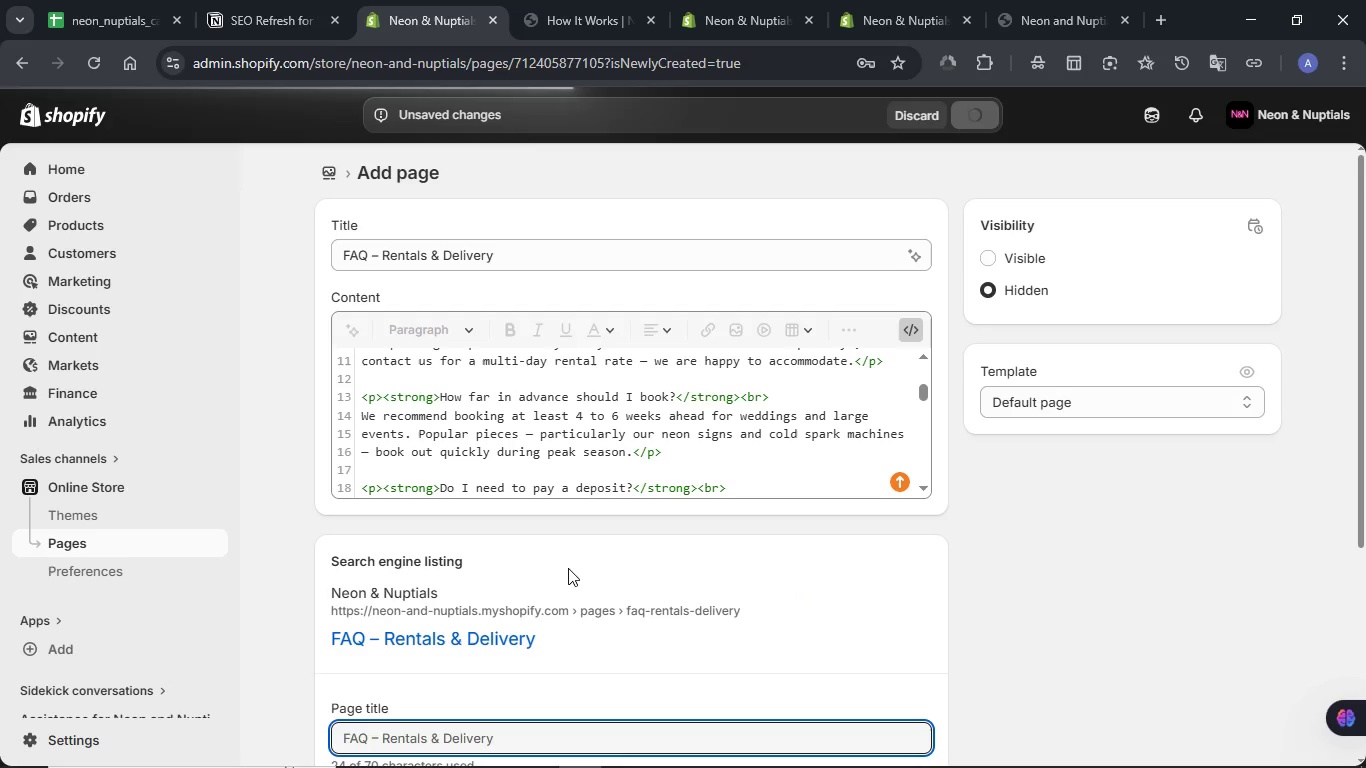 
scroll: coordinate [1035, 571], scroll_direction: down, amount: 20.0
 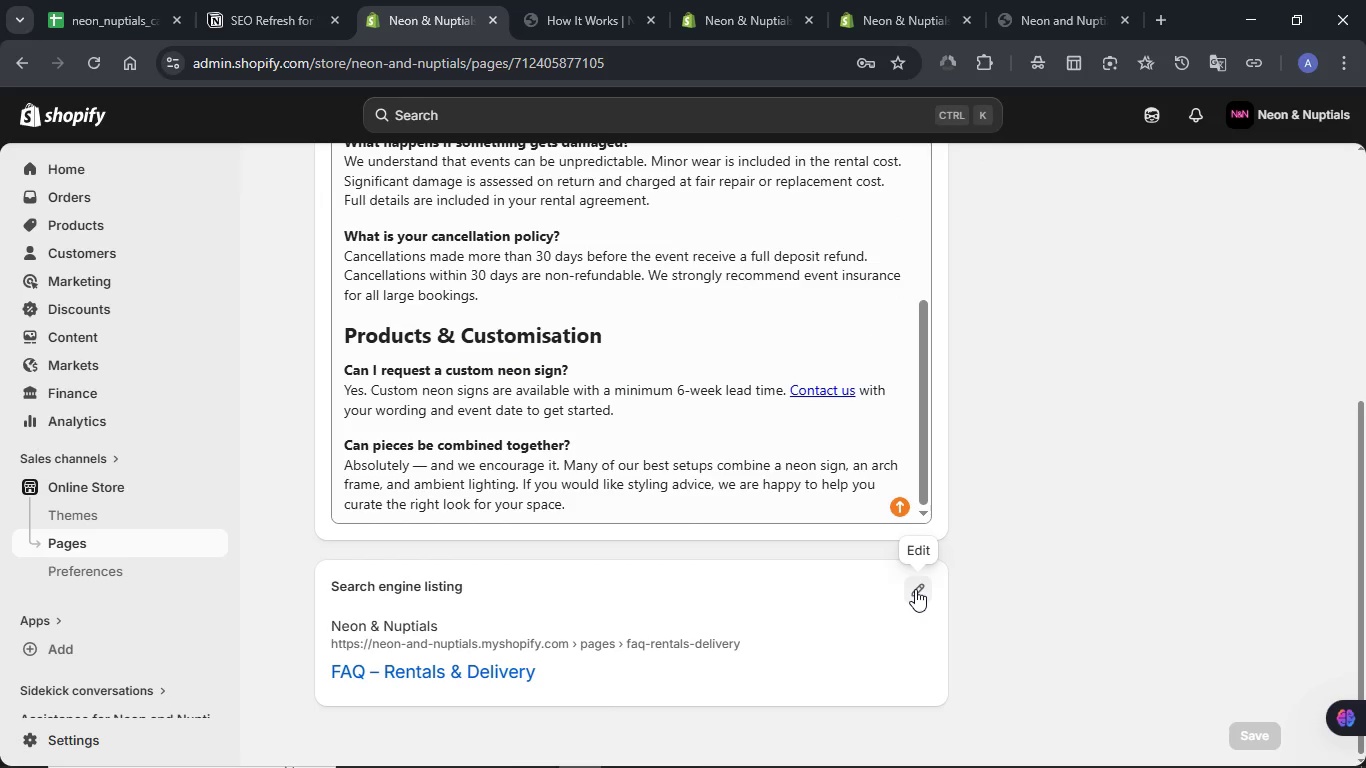 
left_click([915, 589])
 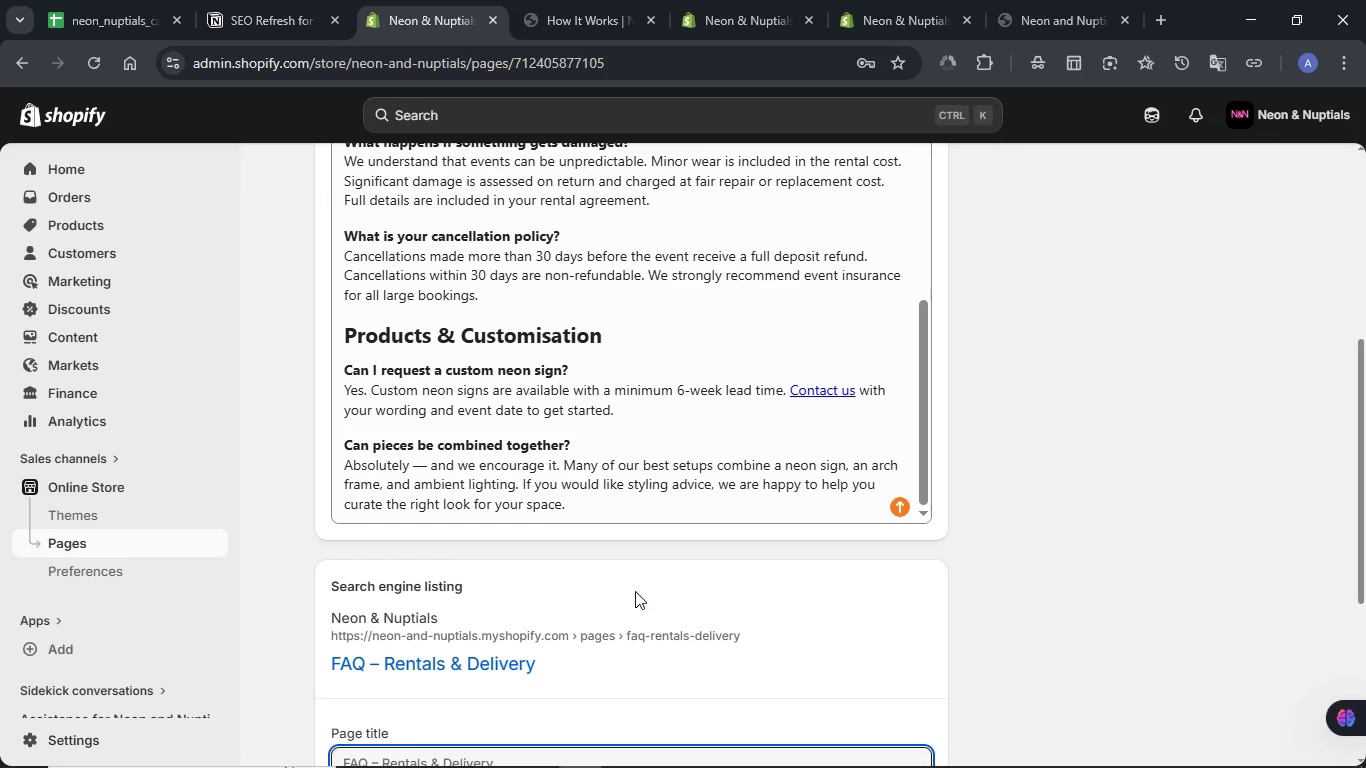 
scroll: coordinate [633, 591], scroll_direction: down, amount: 3.0
 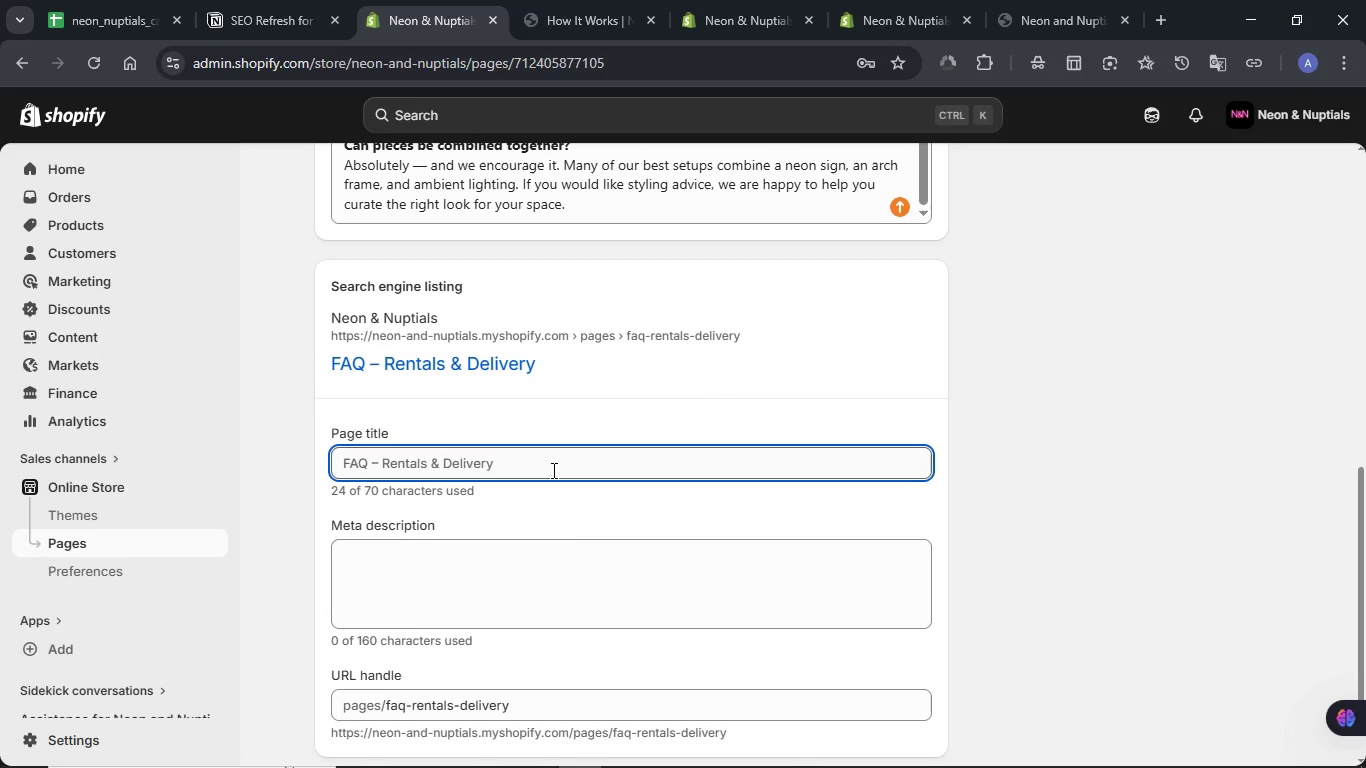 
left_click([547, 459])
 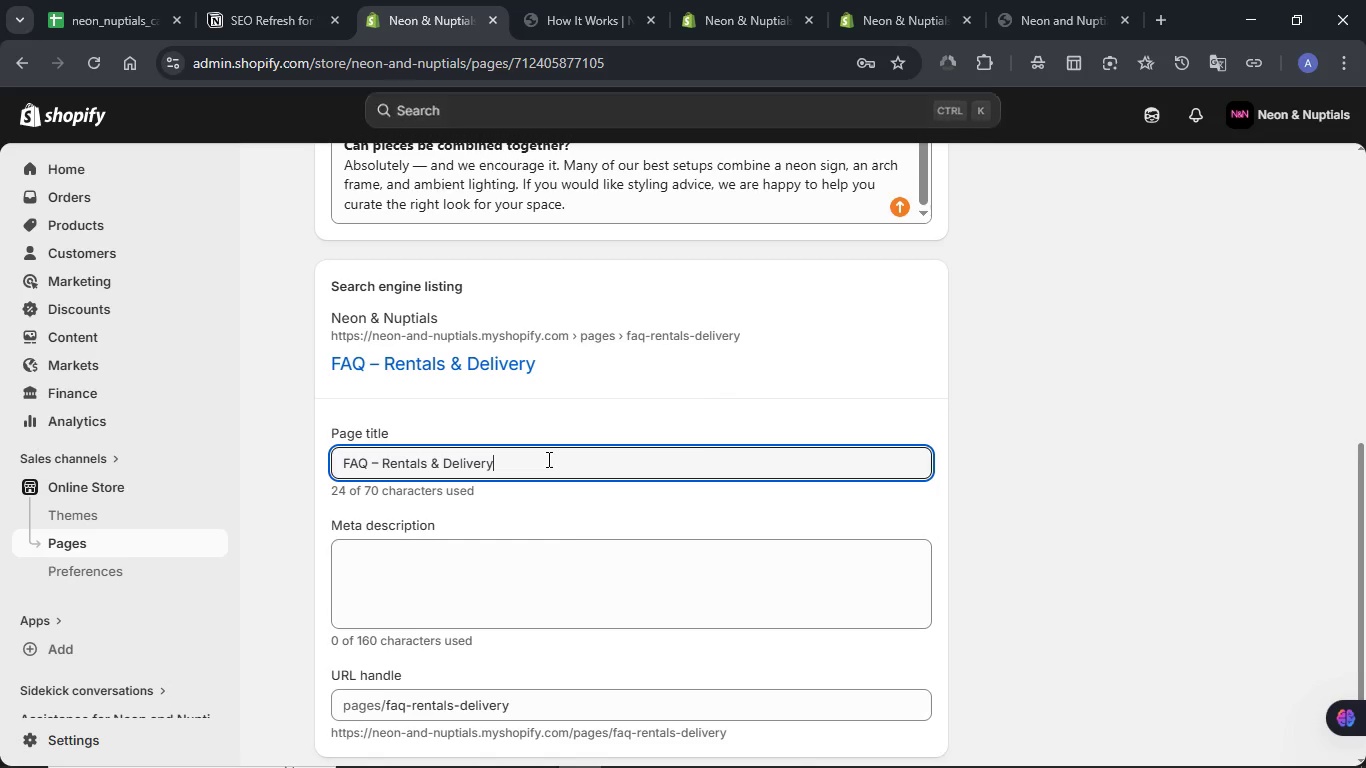 
key(Control+A)
 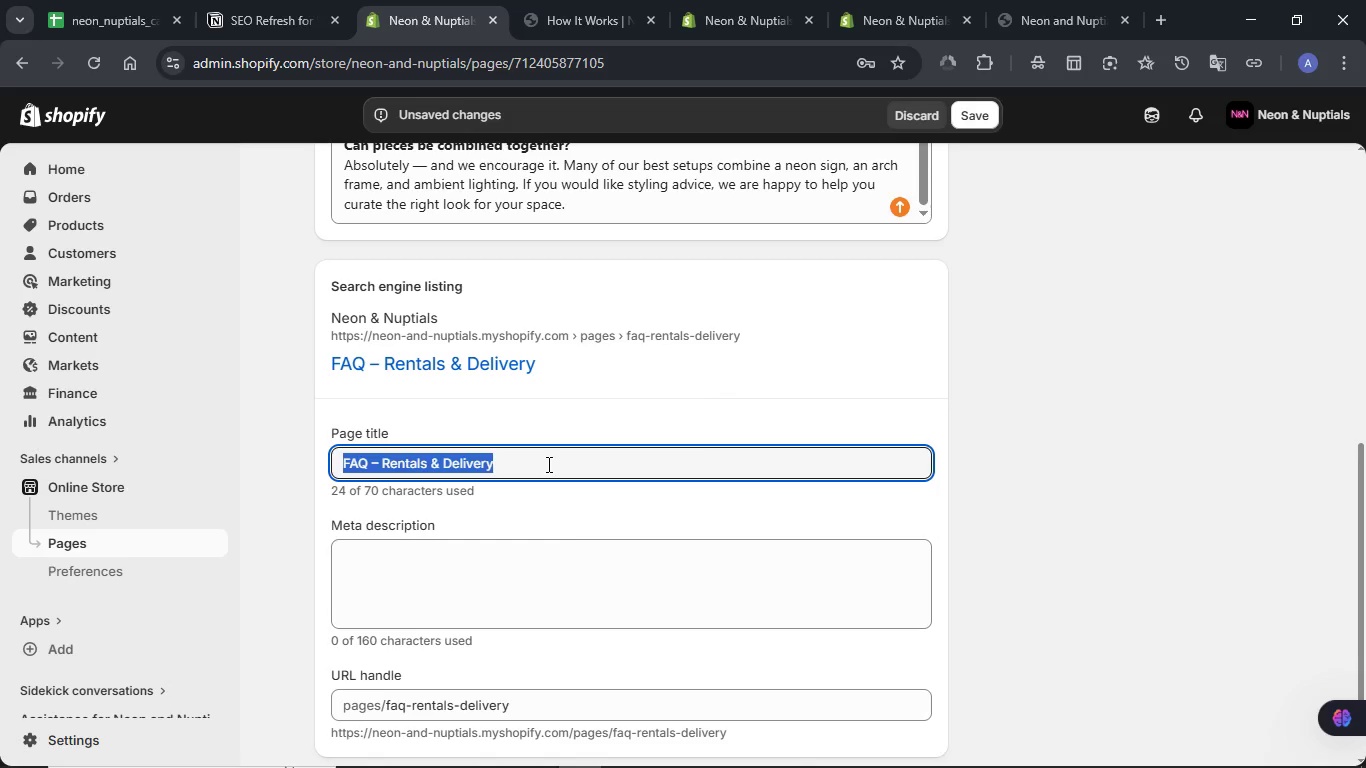 
key(Meta+V)
 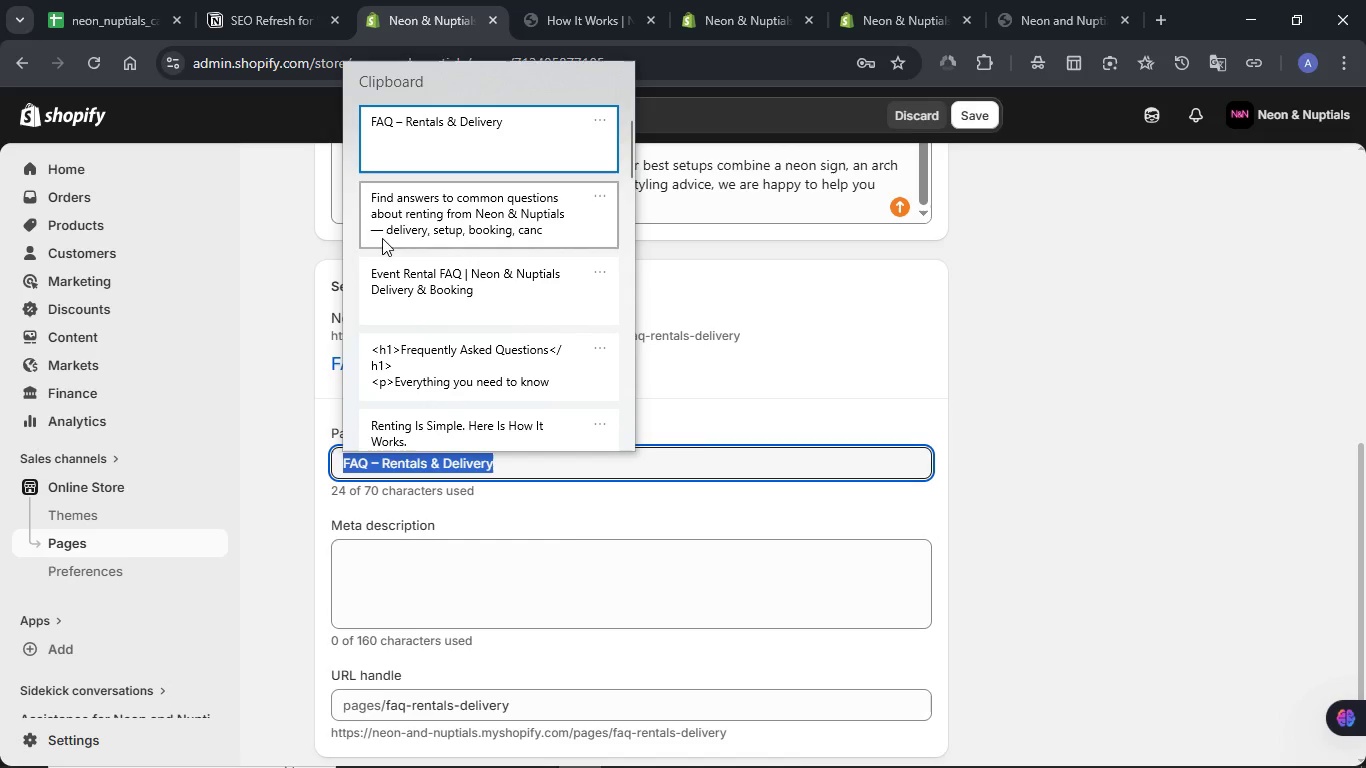 
left_click([494, 275])
 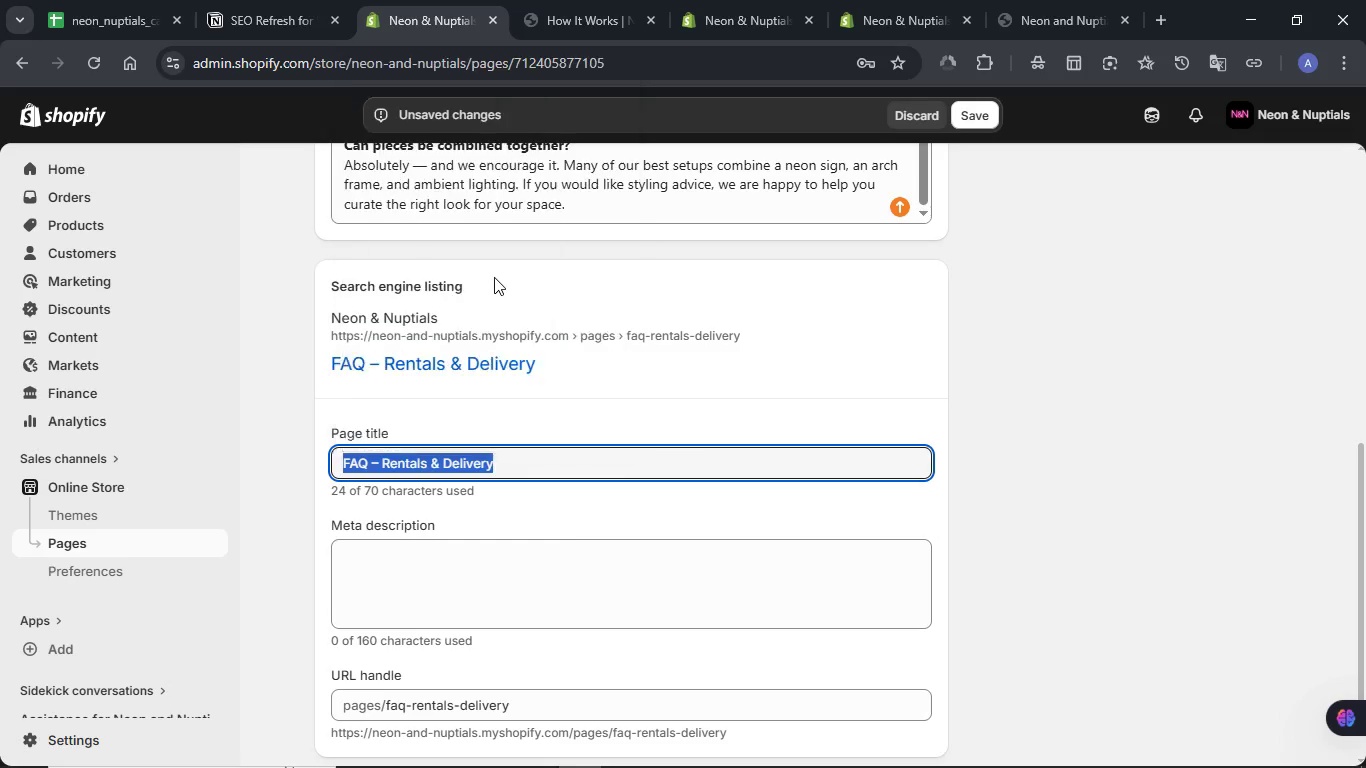 
key(Control+ControlLeft)
 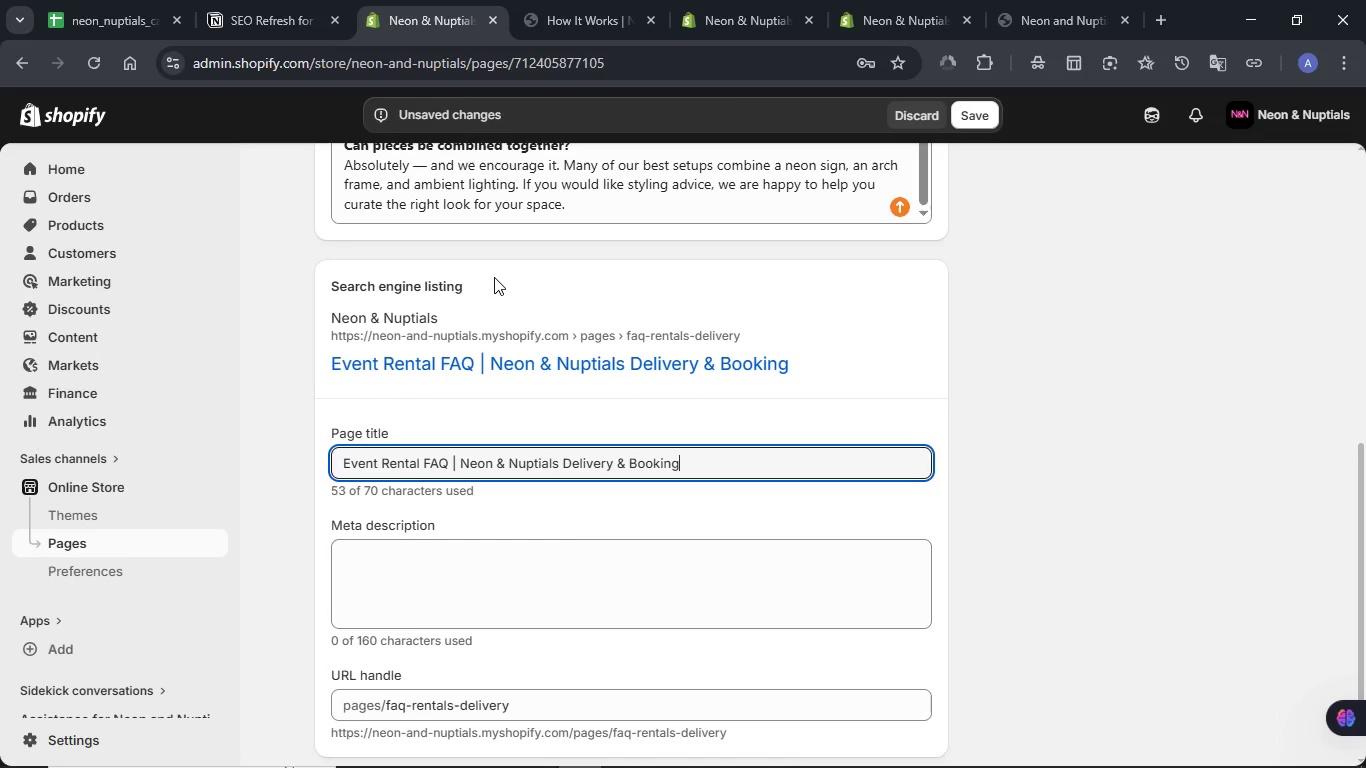 
hold_key(key=V, duration=3.56)
 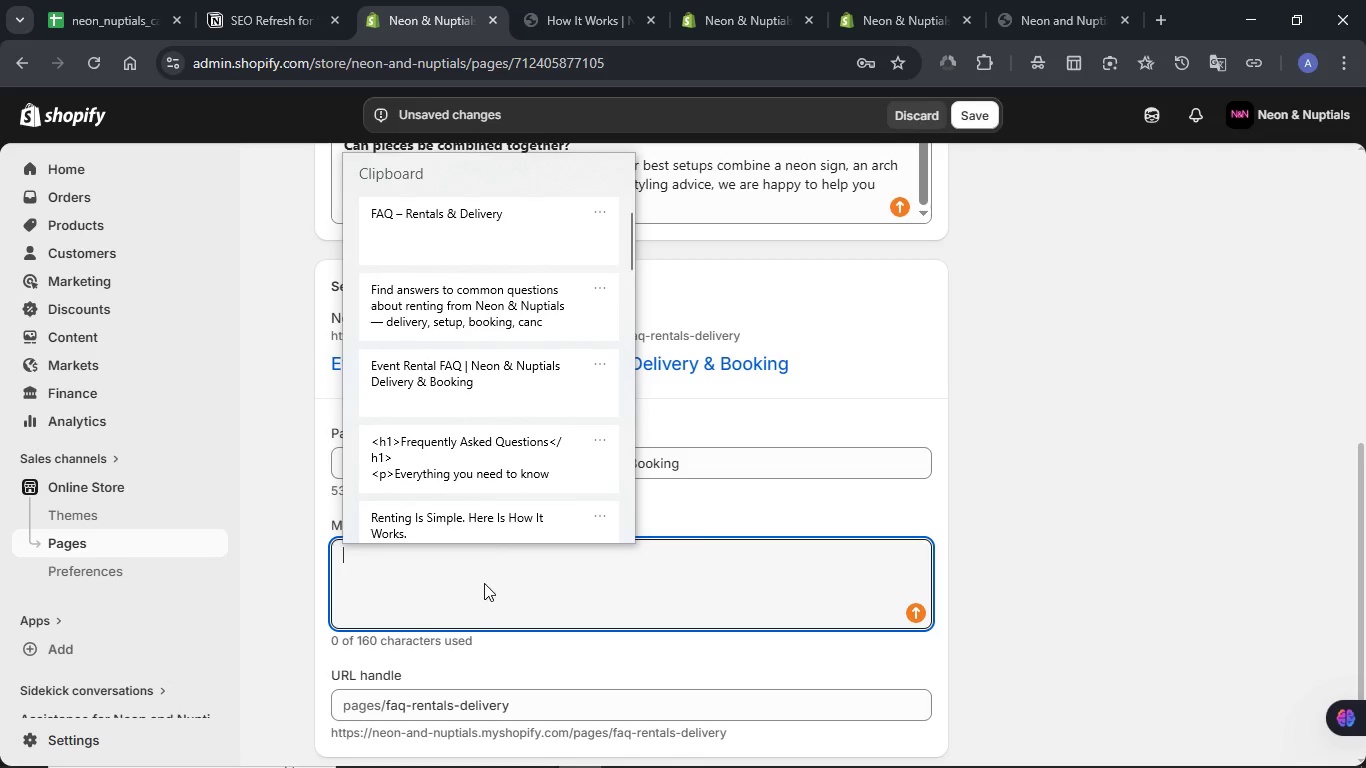 
left_click([485, 602])
 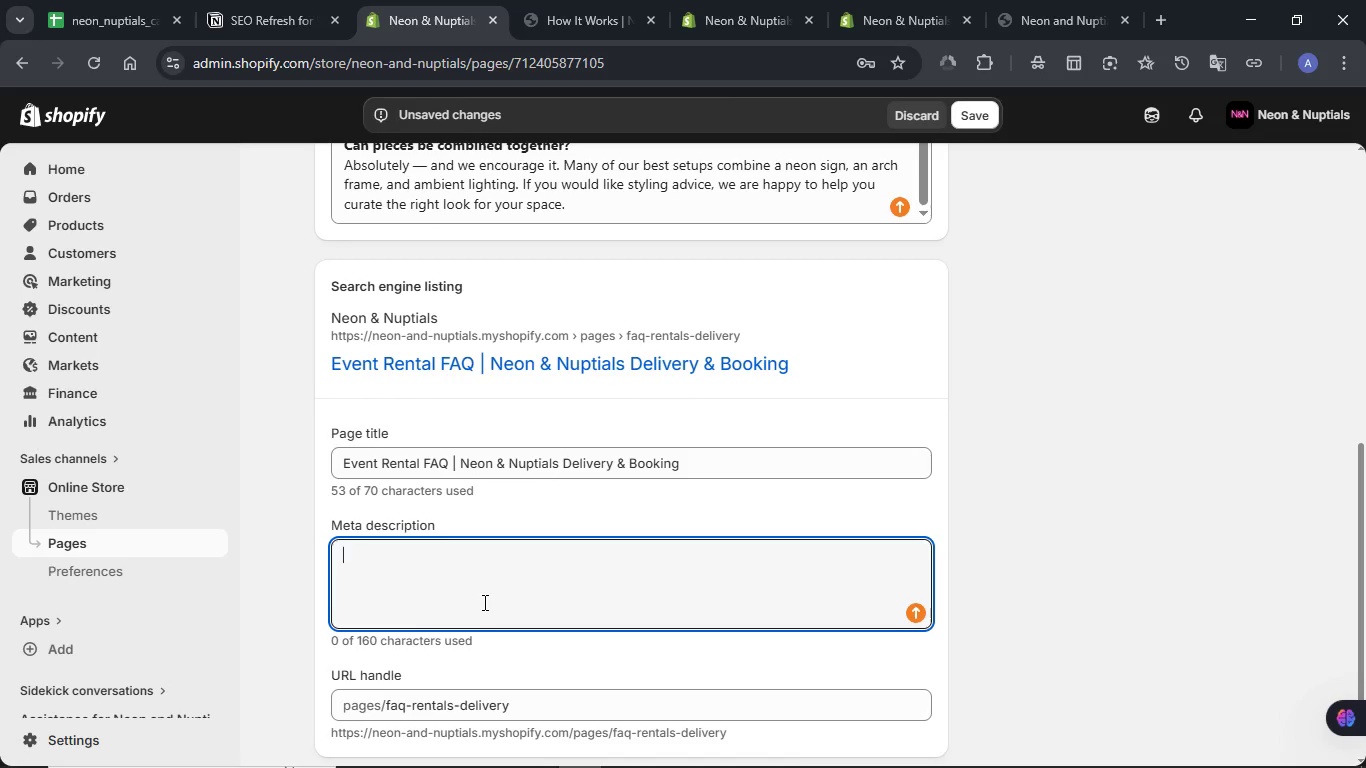 
hold_key(key=MetaLeft, duration=0.52)
 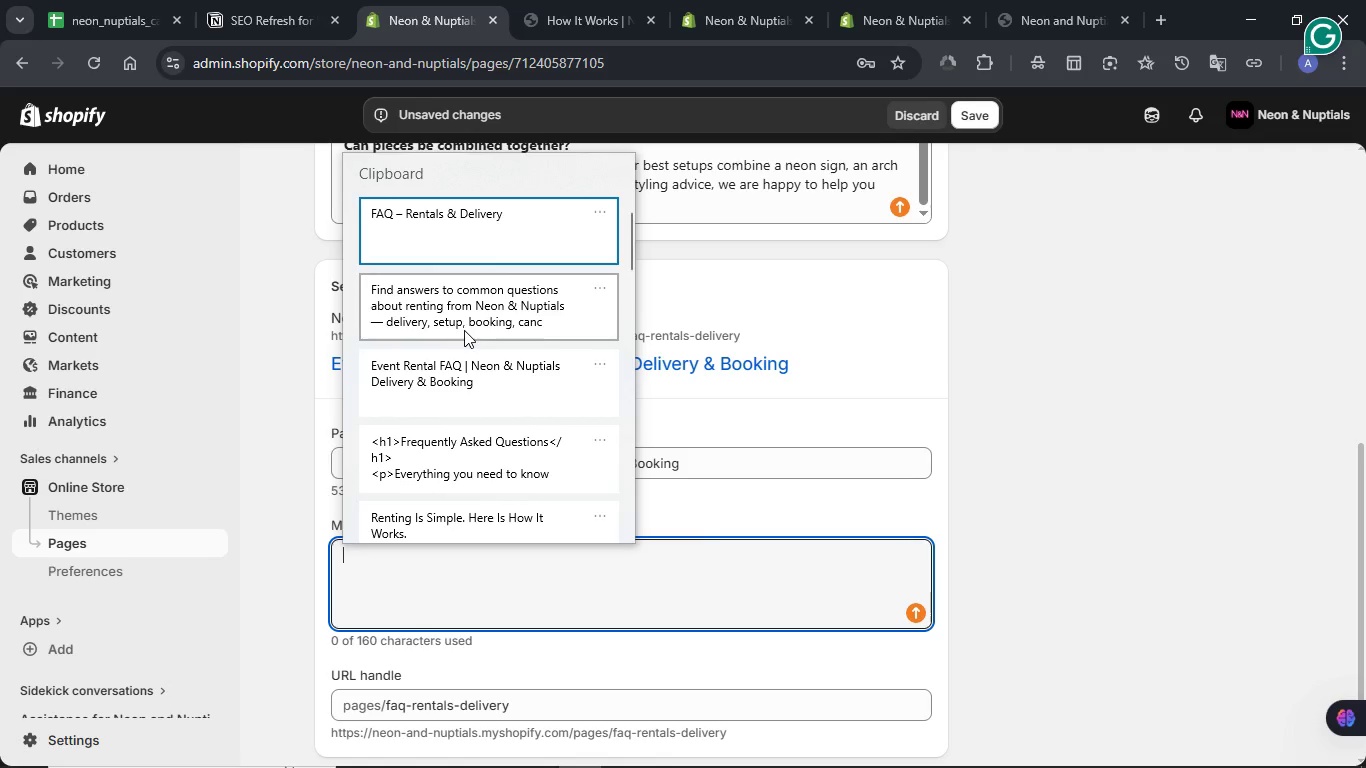 
left_click([464, 327])
 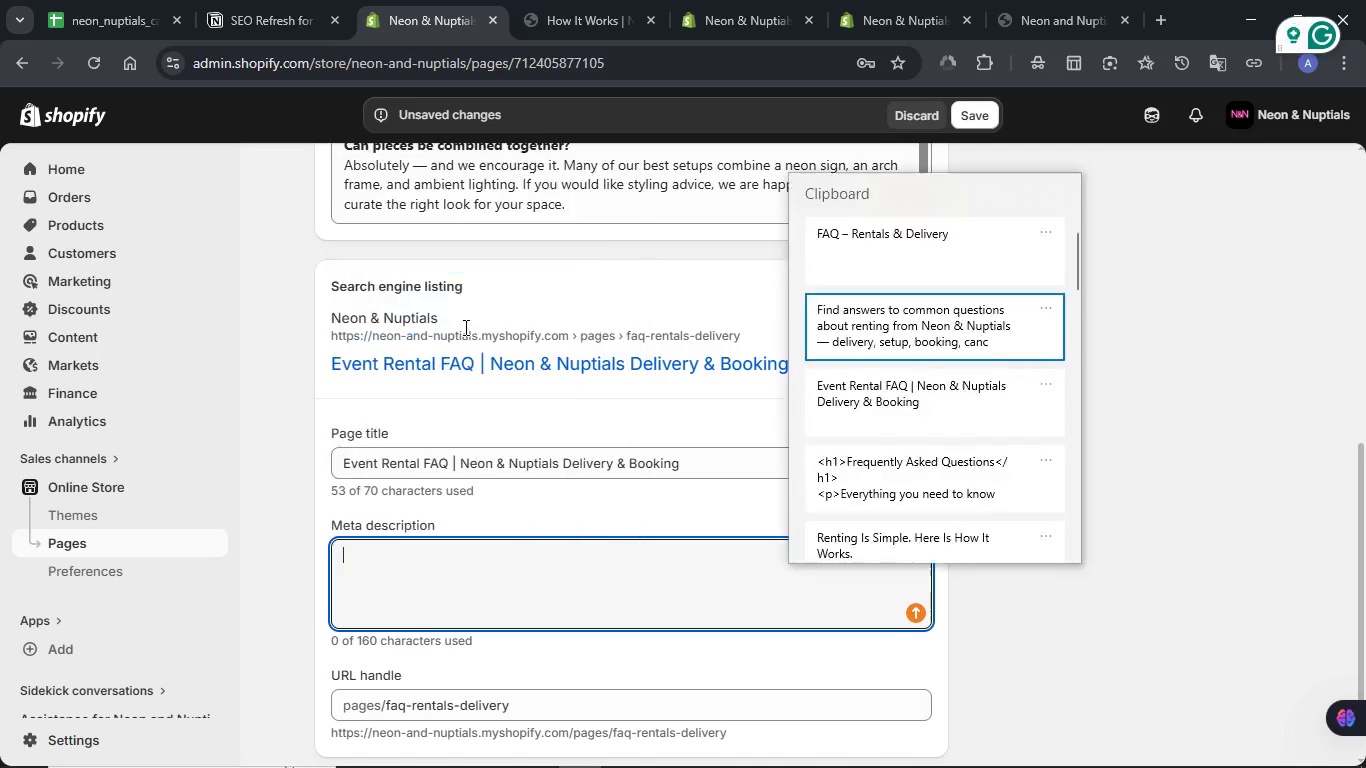 
key(Control+ControlLeft)
 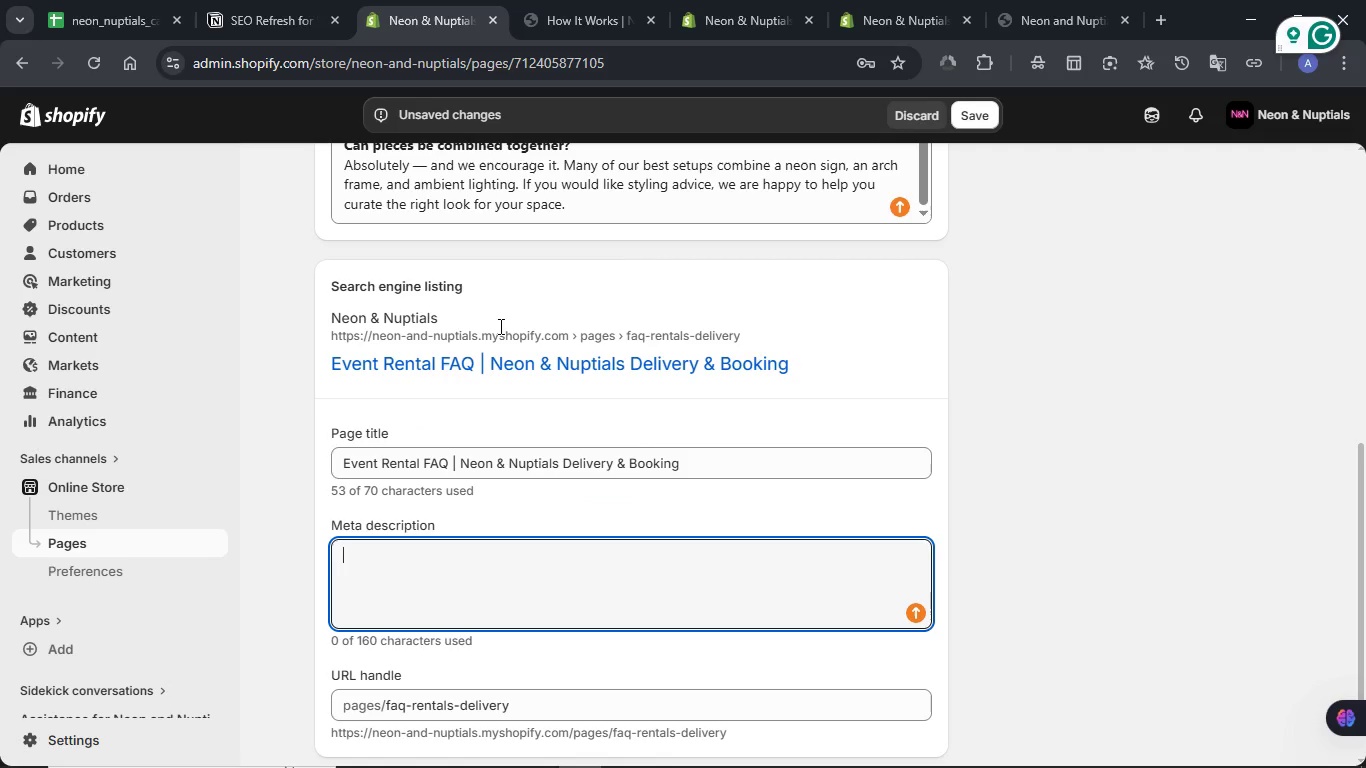 
left_click([797, 595])
 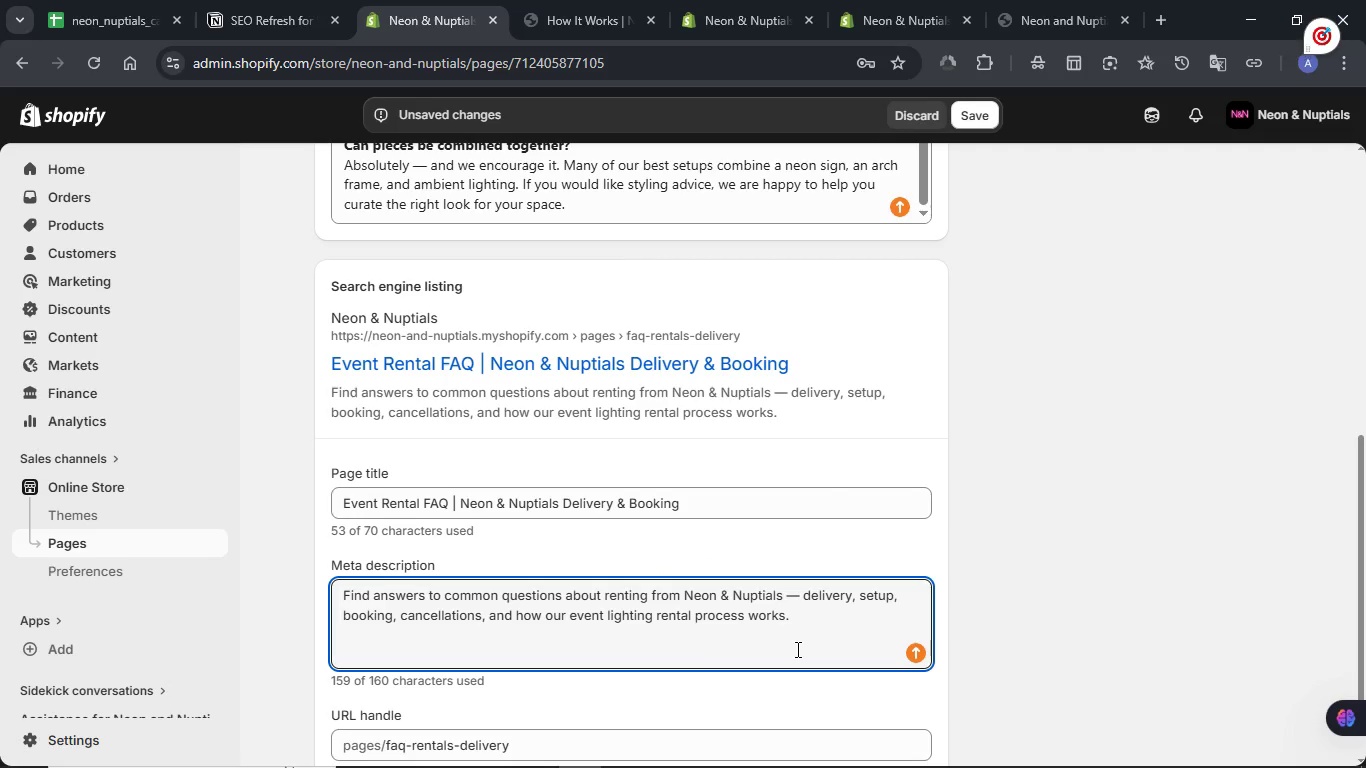 
key(Backspace)
 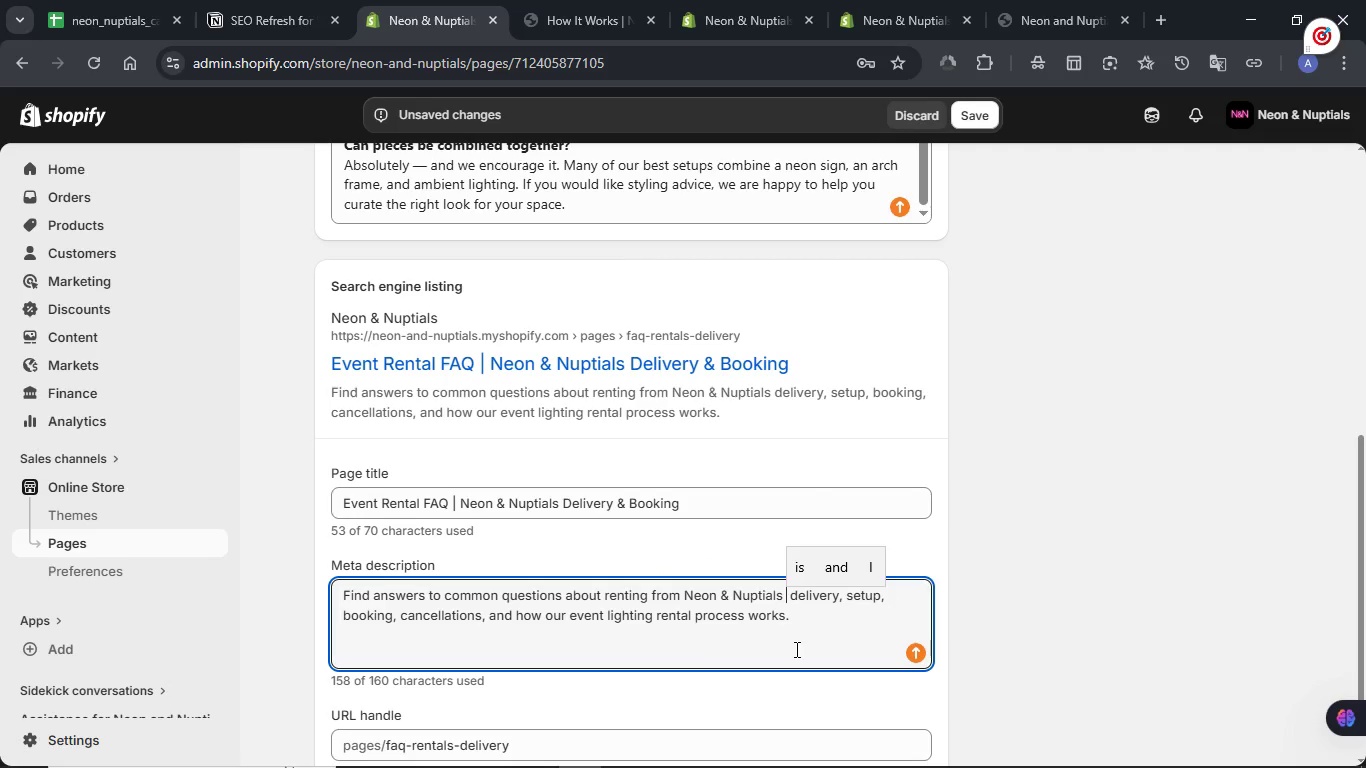 
key(Delete)
 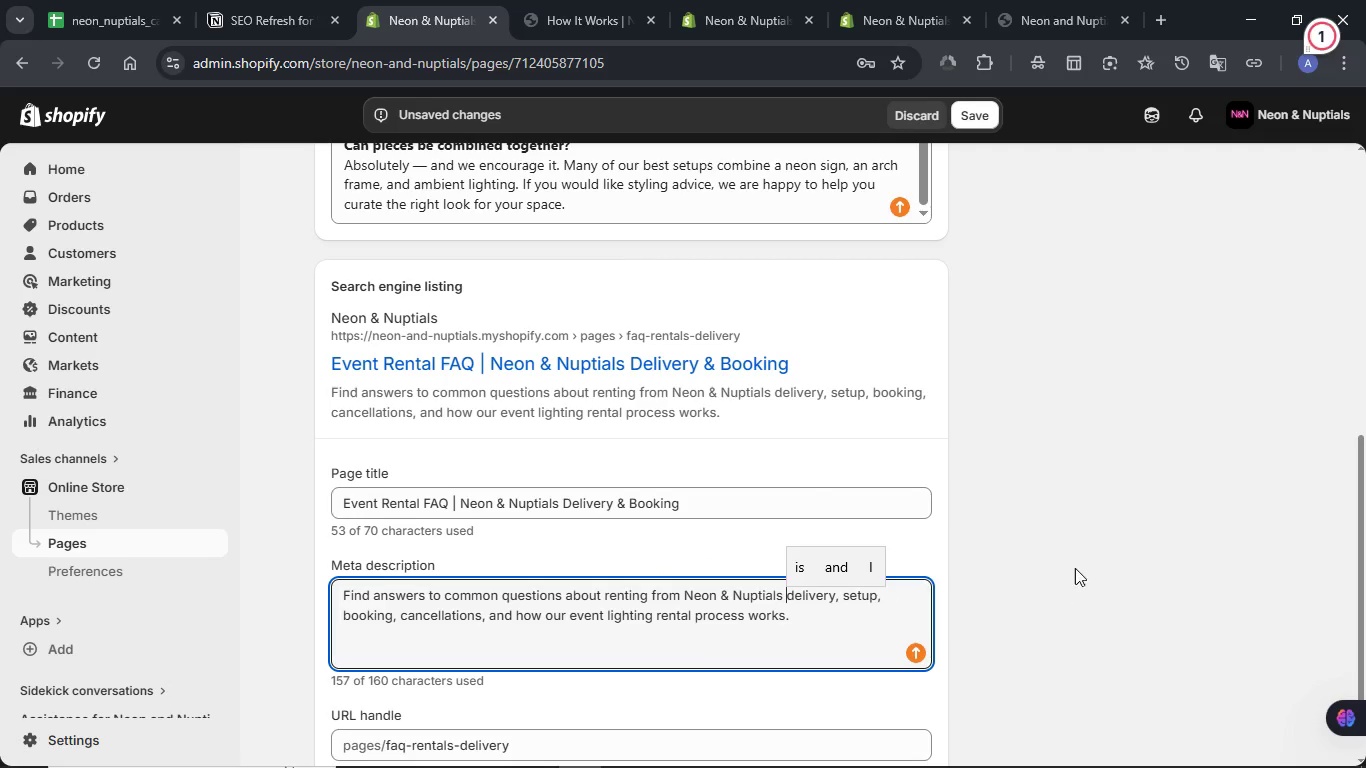 
left_click([981, 123])
 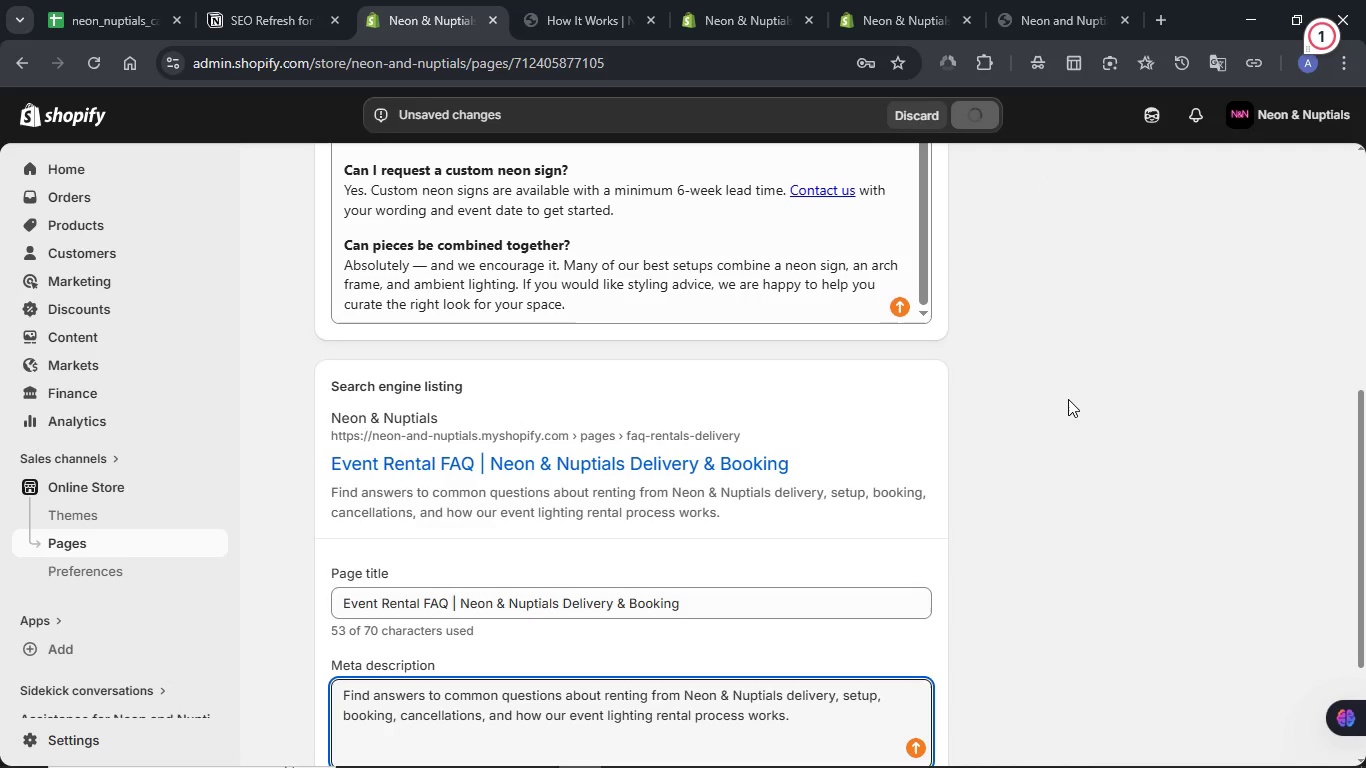 
scroll: coordinate [1068, 399], scroll_direction: up, amount: 12.0
 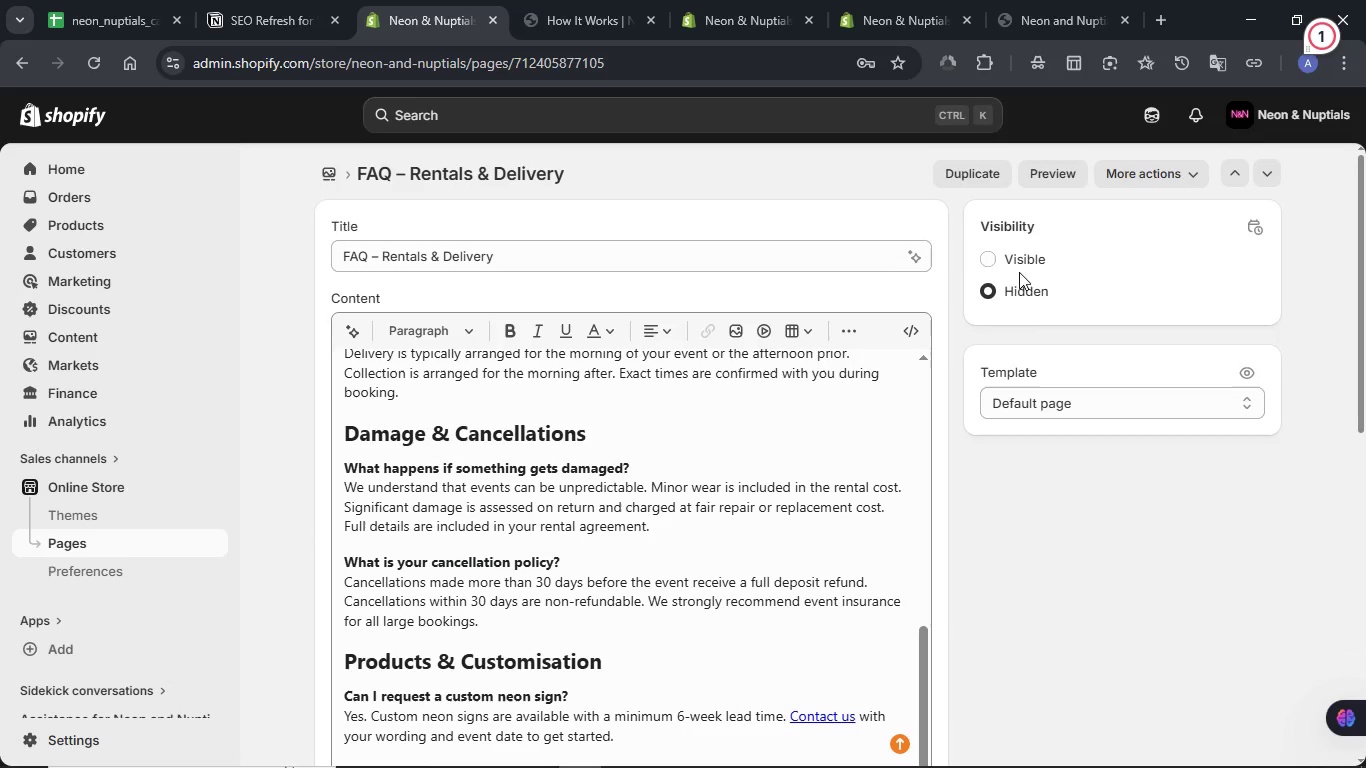 
left_click([1018, 263])
 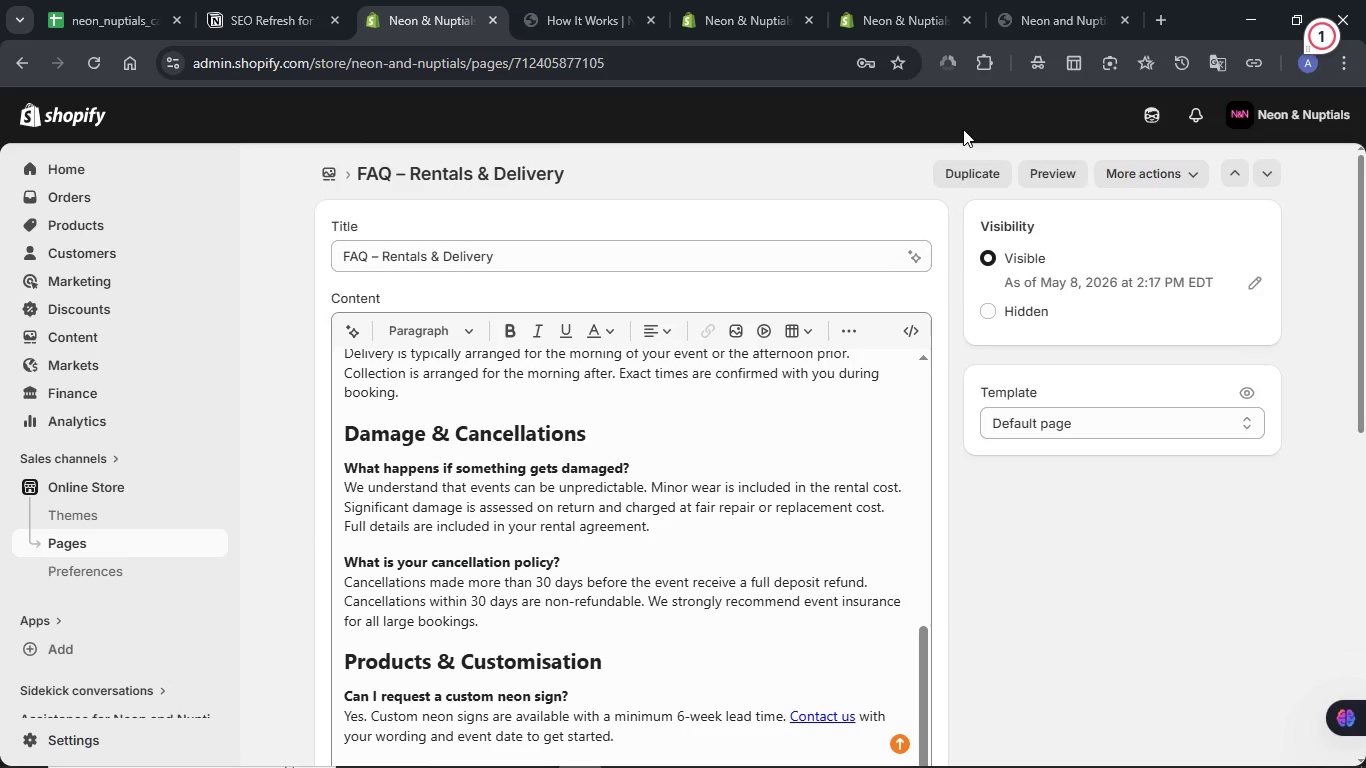 
left_click([981, 108])
 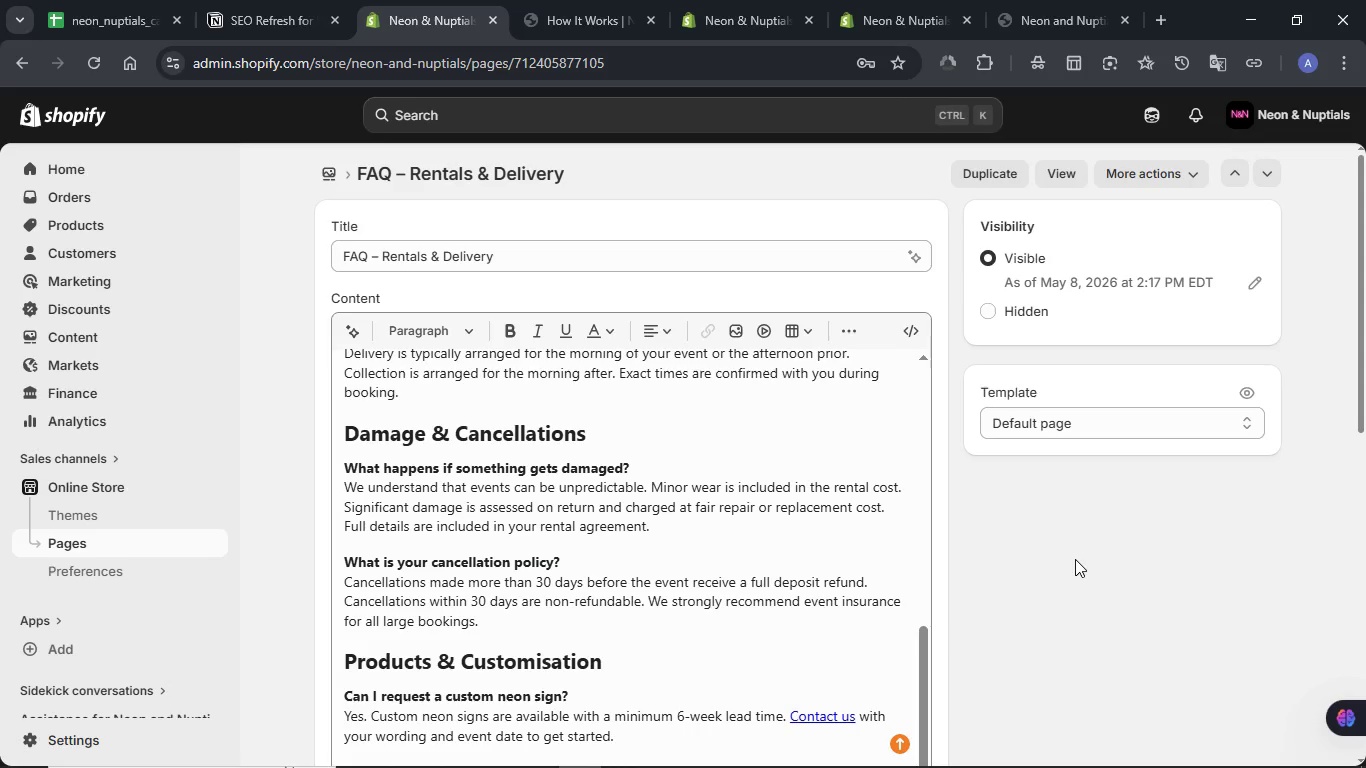 
wait(5.11)
 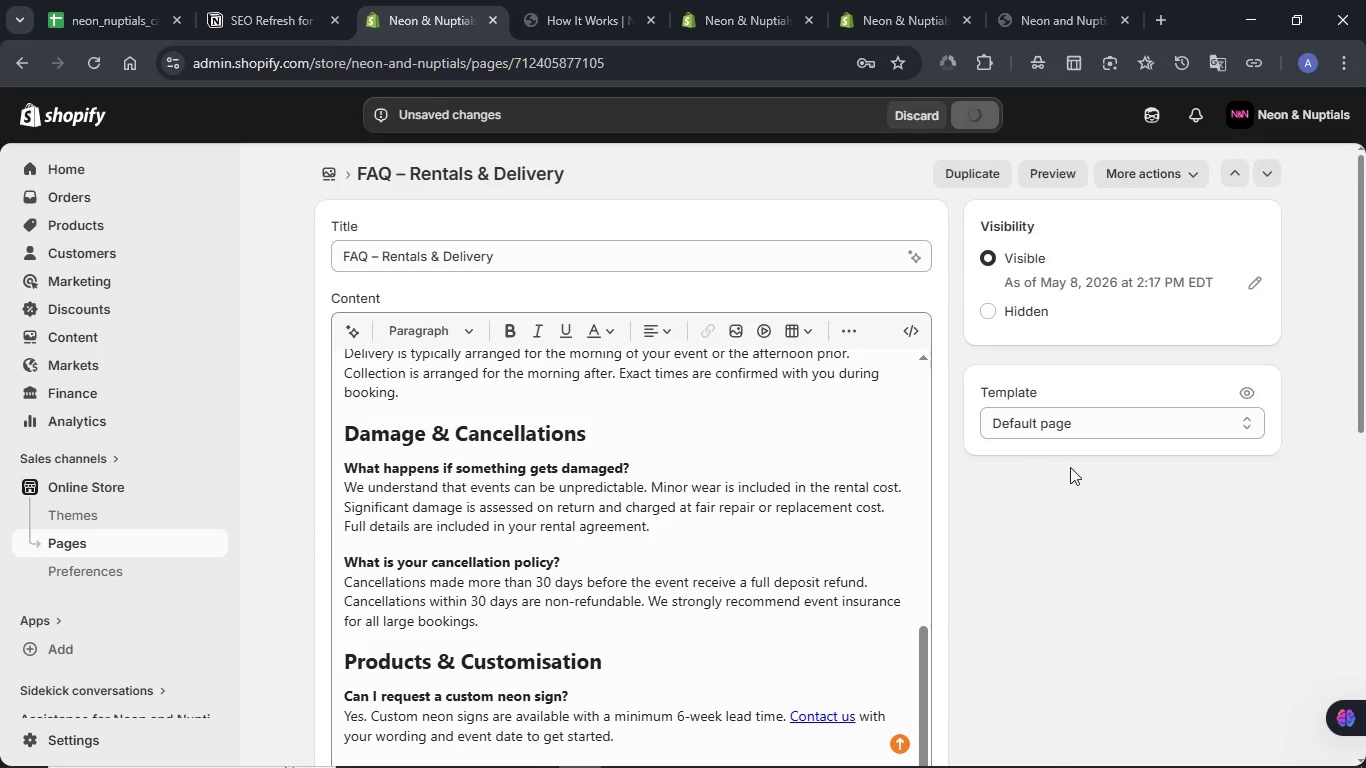 
left_click([1062, 186])
 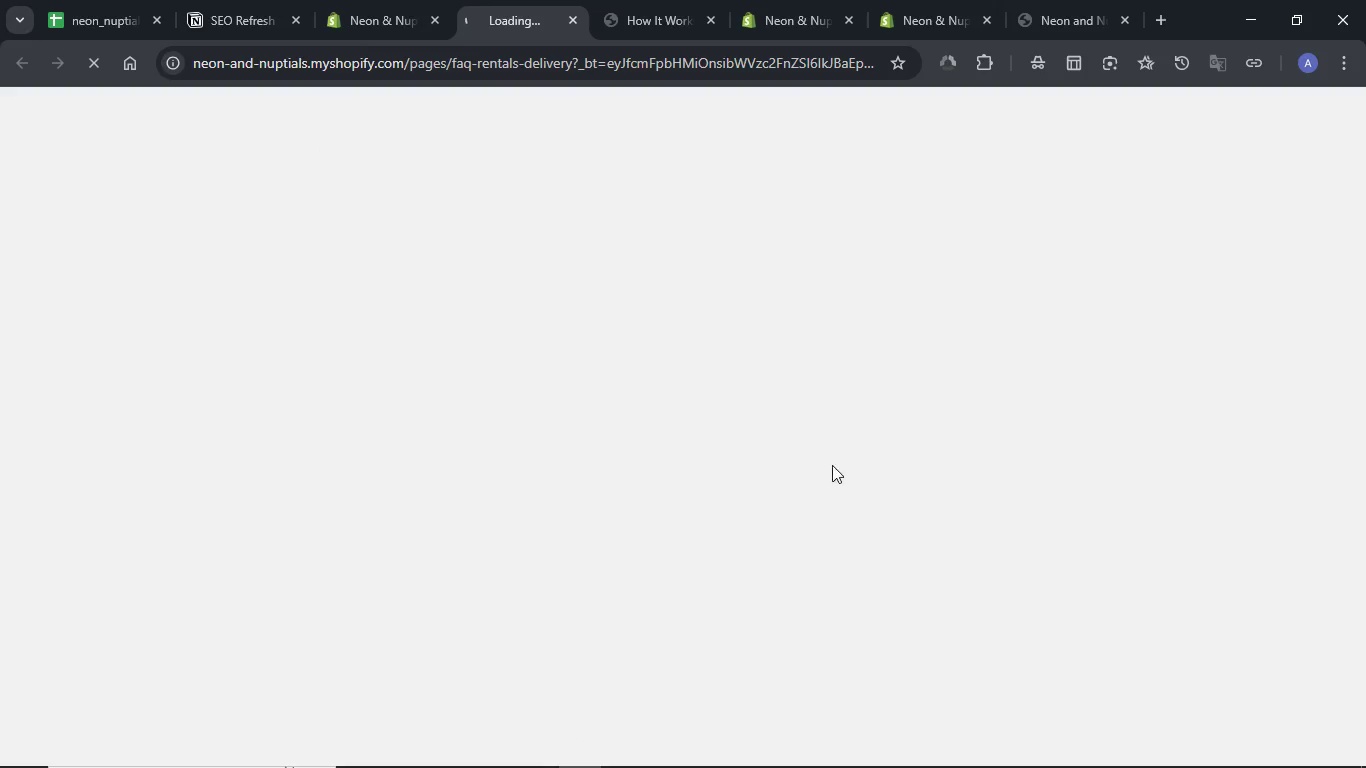 
left_click([709, 13])
 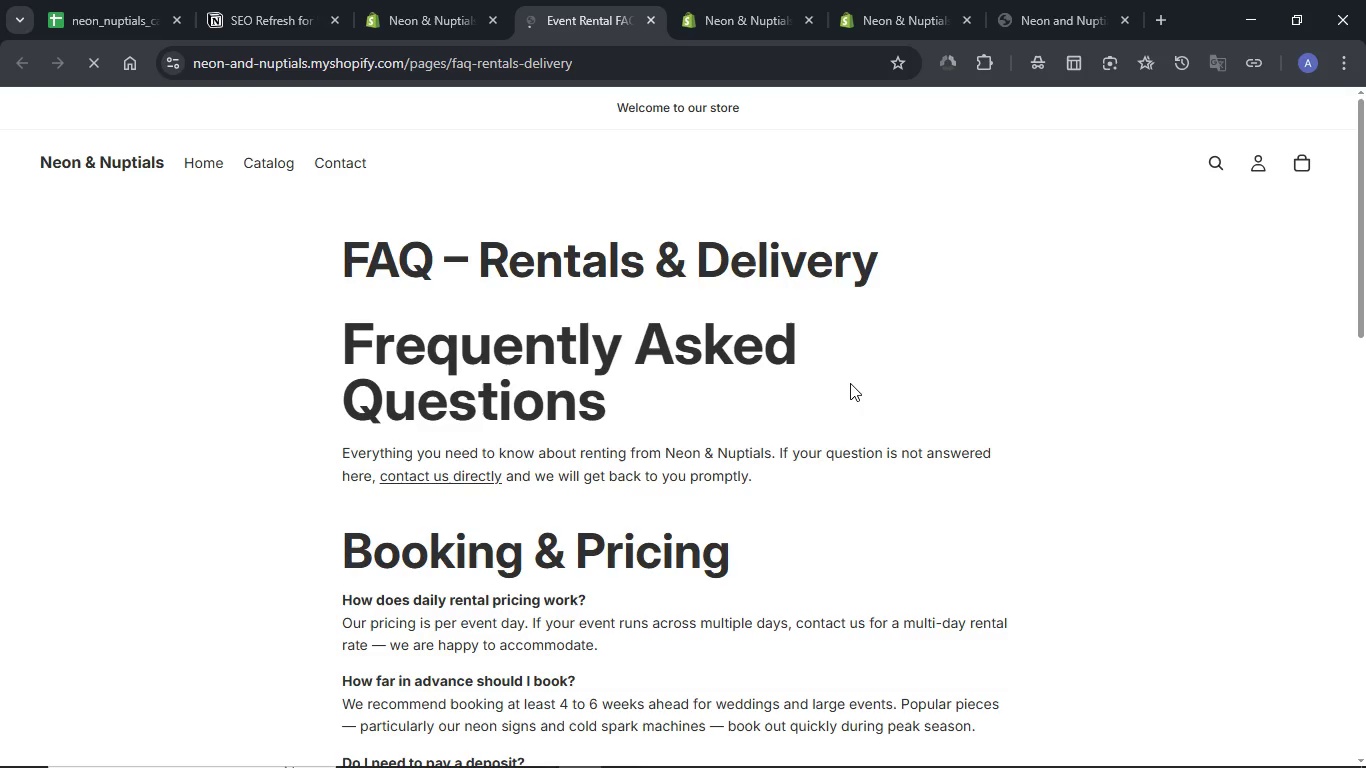 
wait(7.61)
 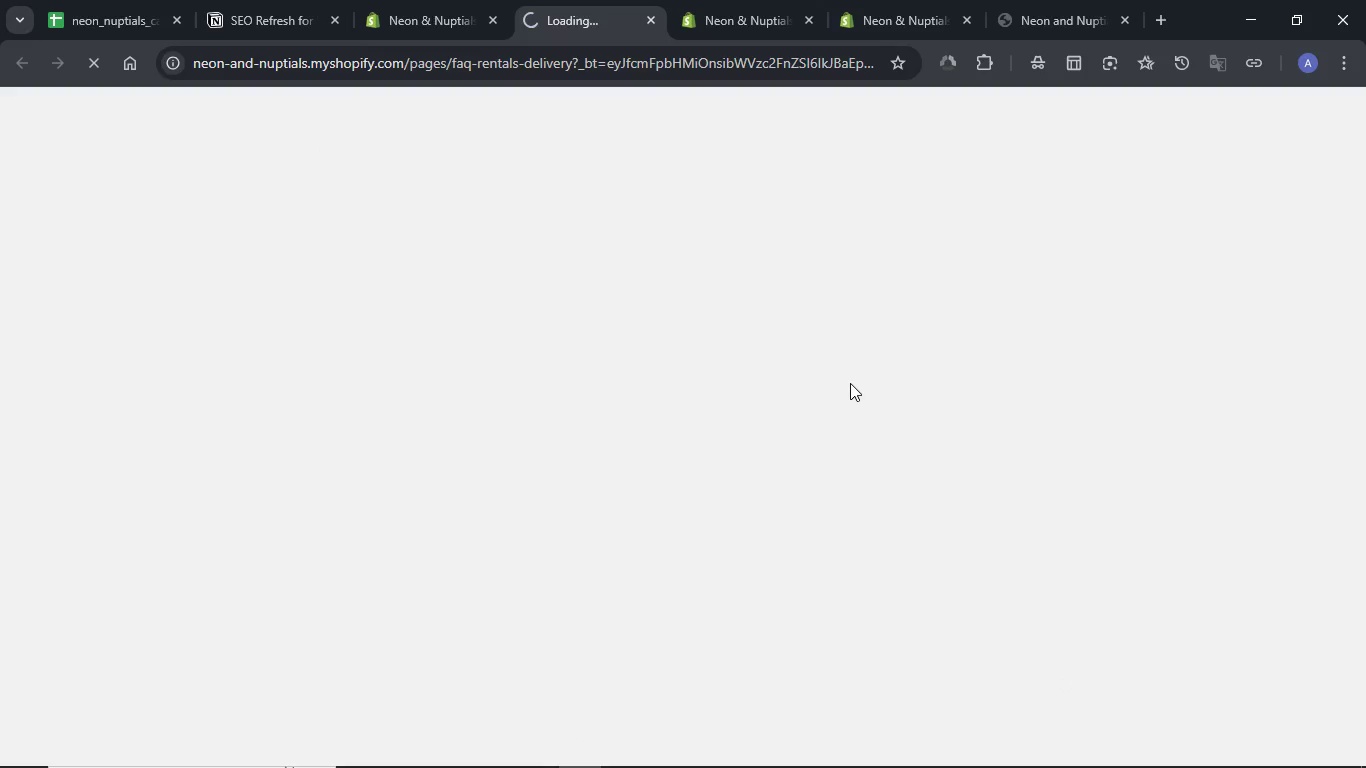 
left_click_drag(start_coordinate=[622, 414], to_coordinate=[328, 252])
 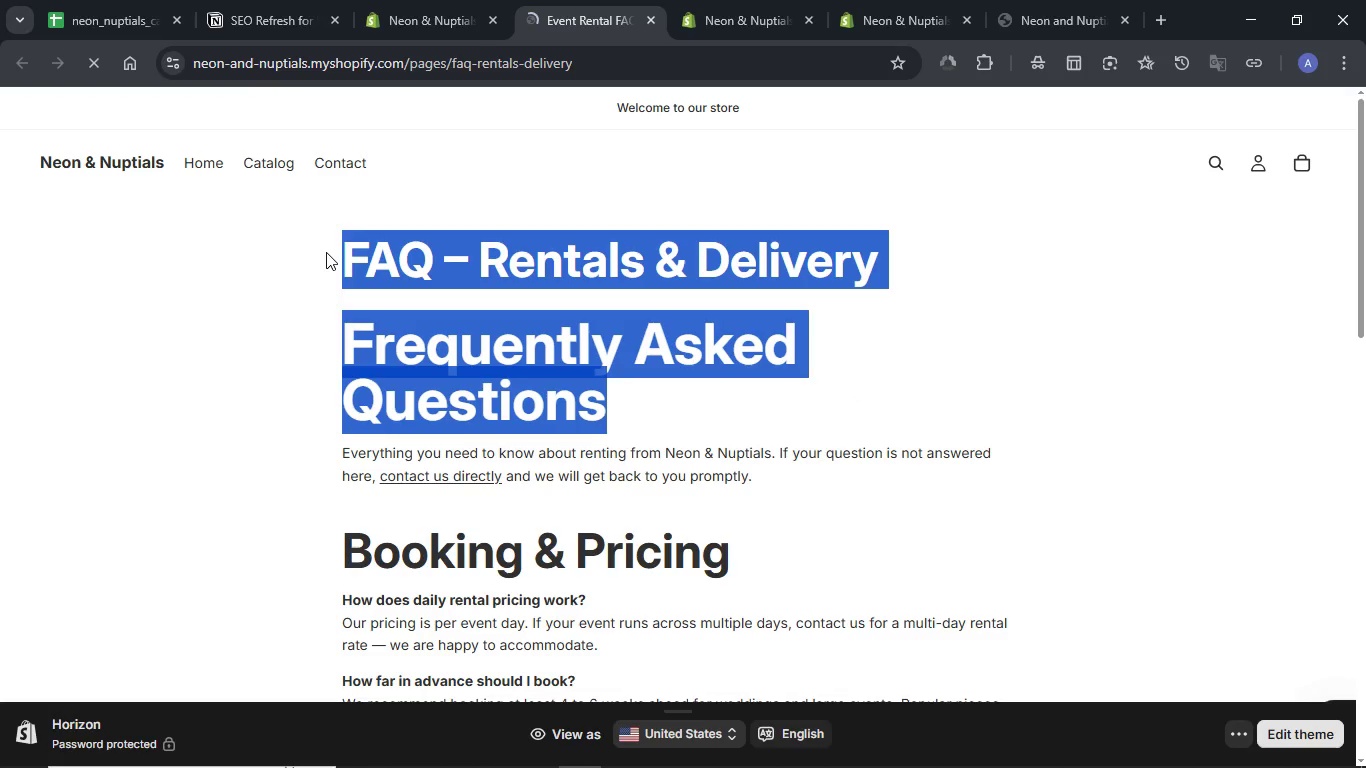 
left_click([544, 259])
 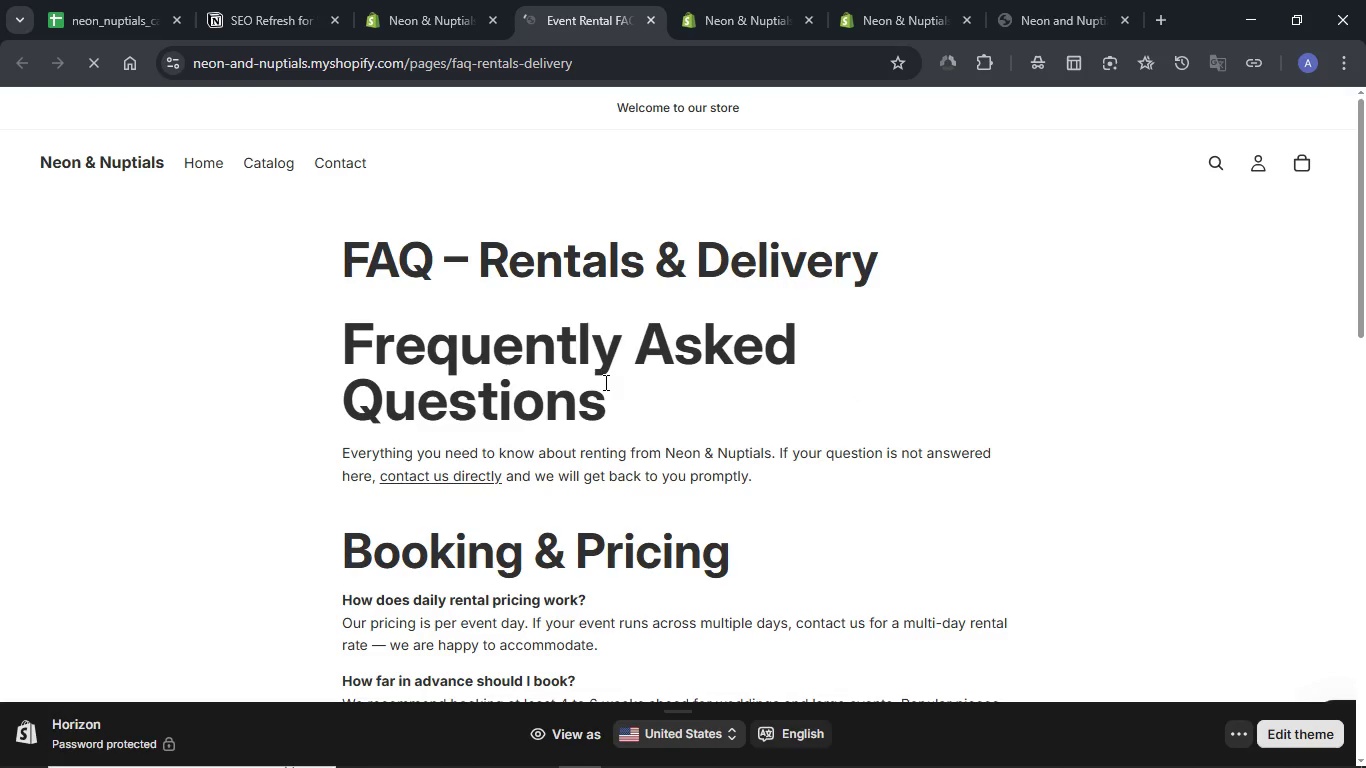 
left_click([431, 0])
 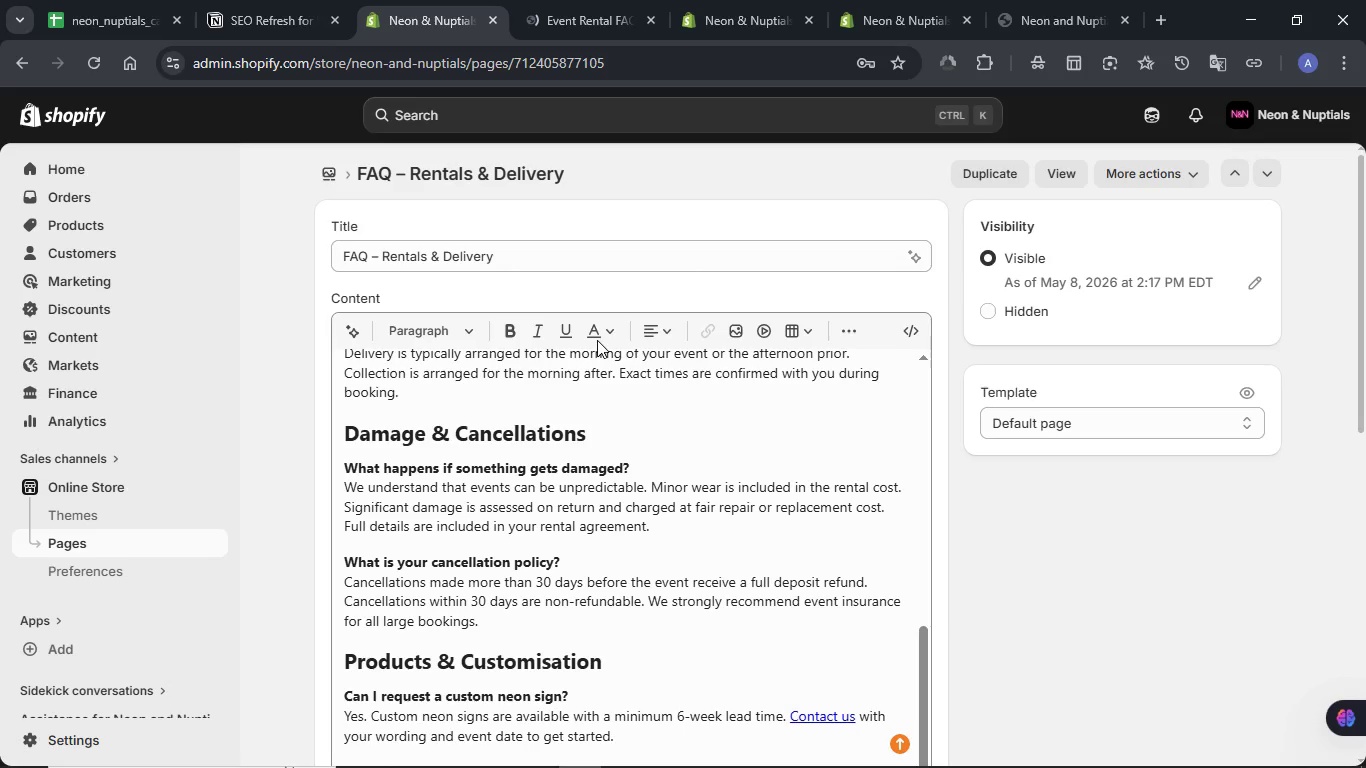 
scroll: coordinate [464, 398], scroll_direction: up, amount: 10.0
 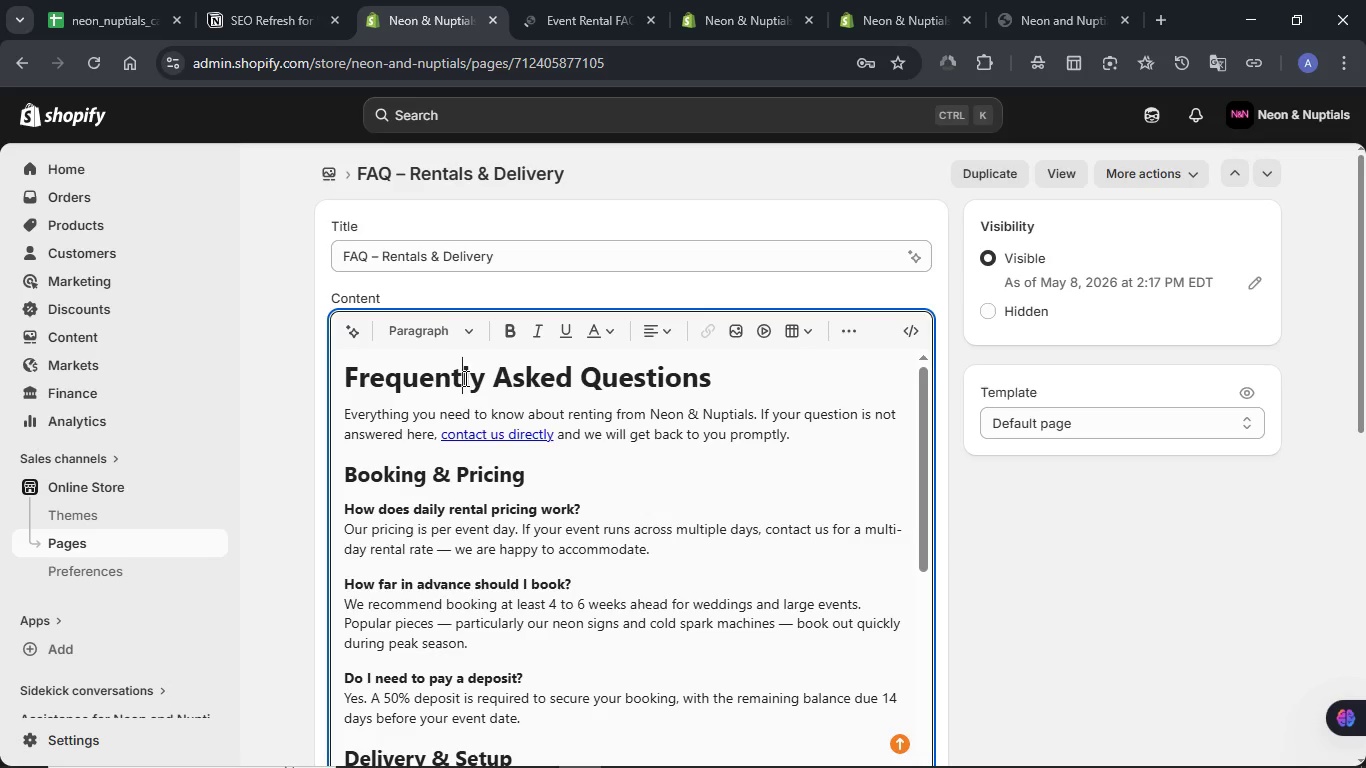 
double_click([464, 378])
 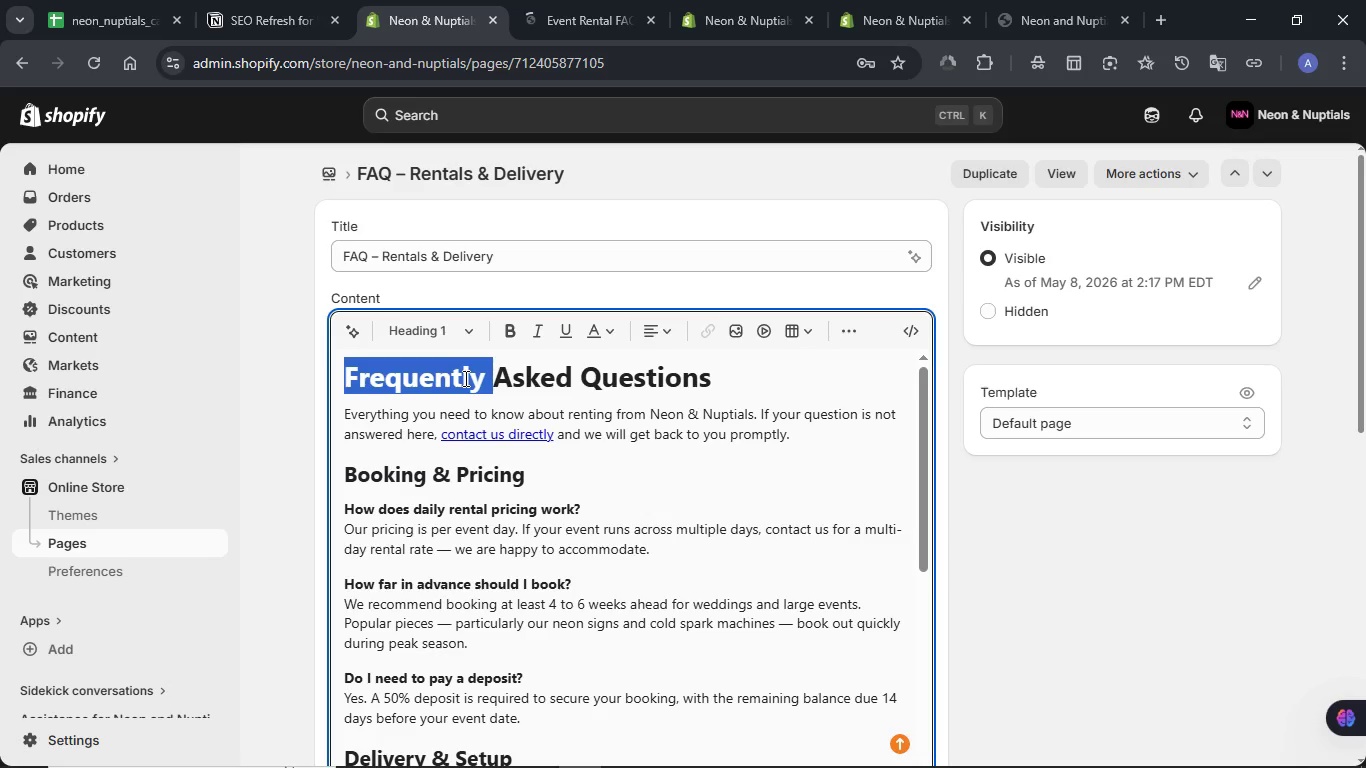 
triple_click([464, 378])
 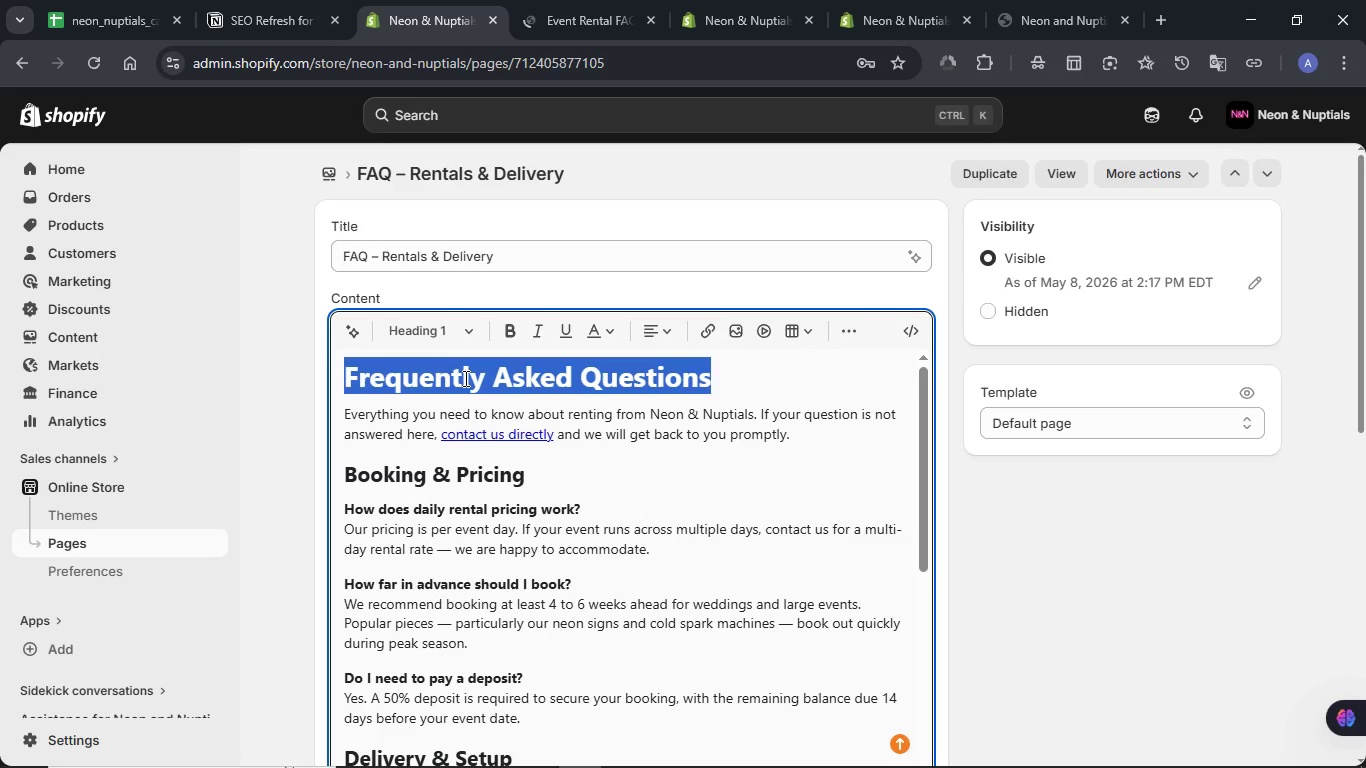 
key(Delete)
 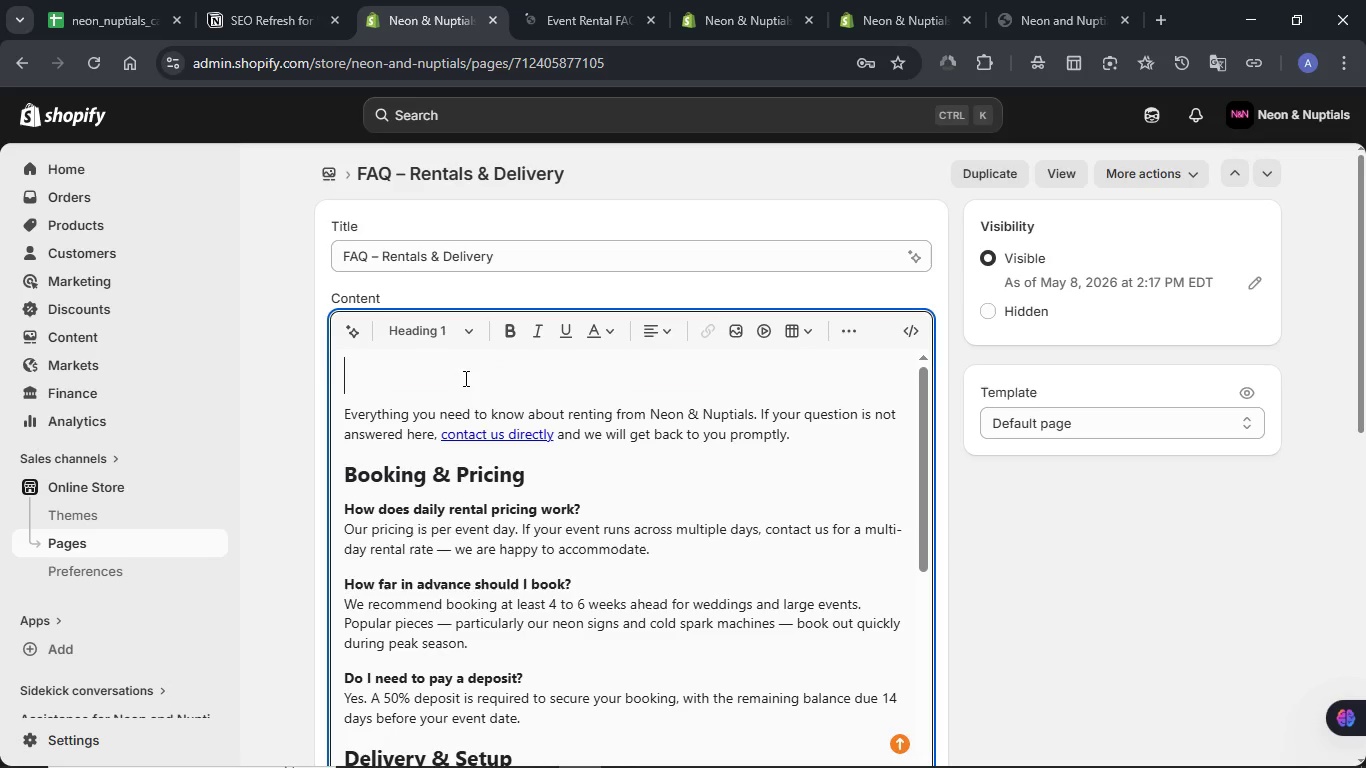 
key(Delete)
 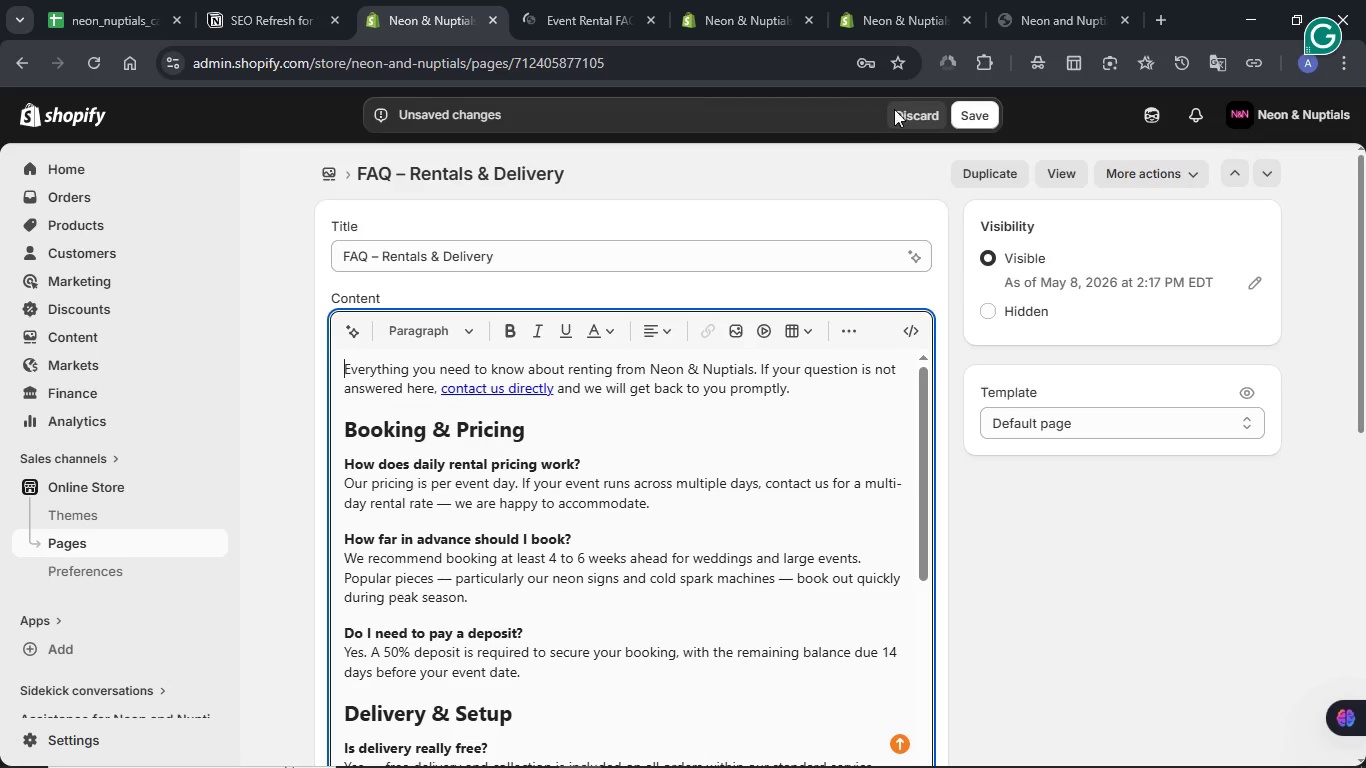 
left_click([982, 117])
 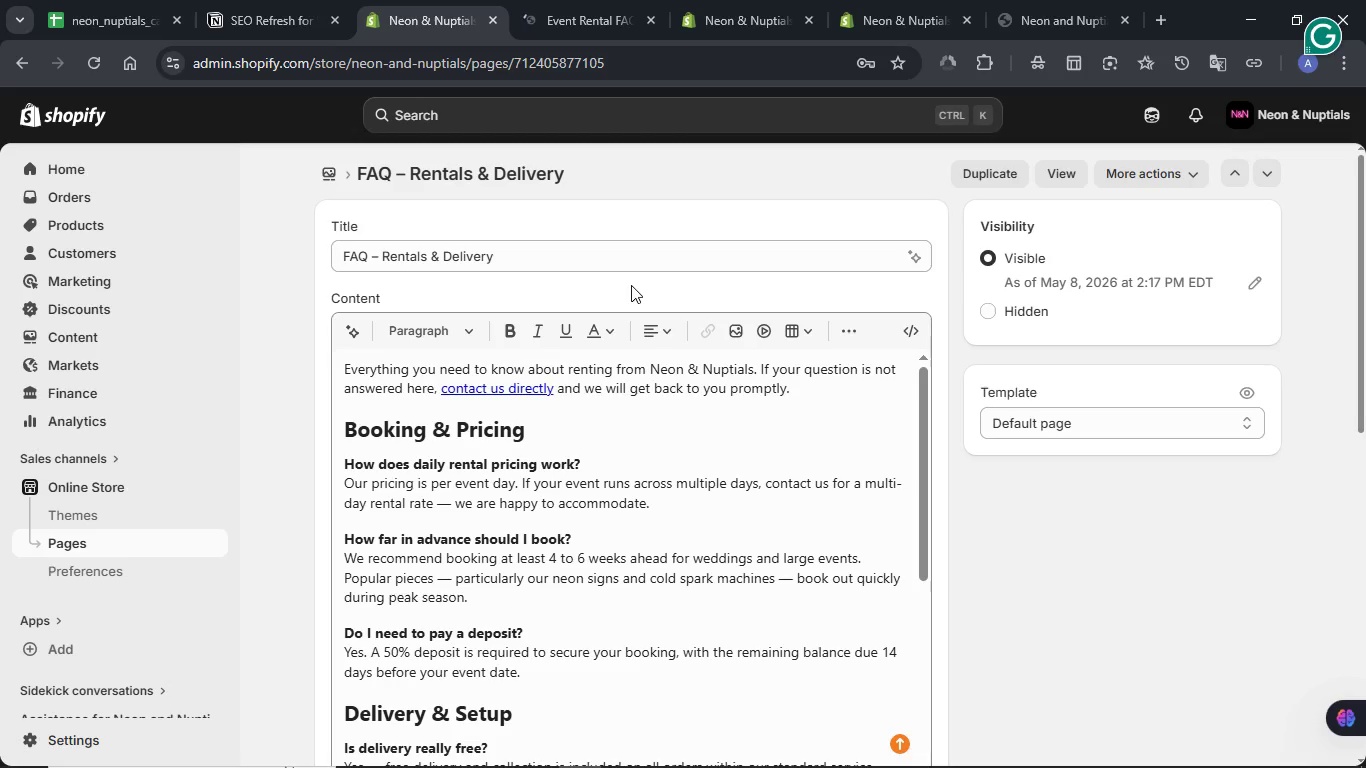 
wait(5.75)
 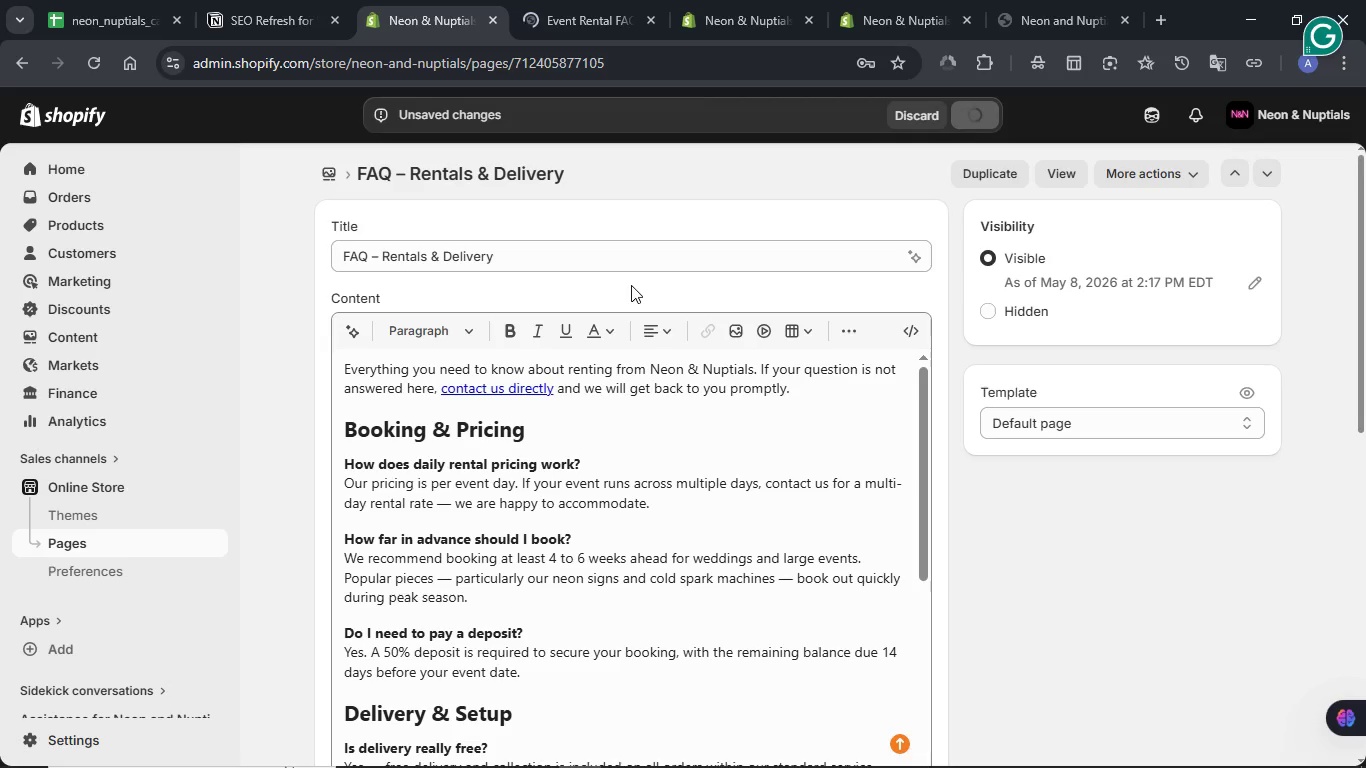 
left_click([553, 15])
 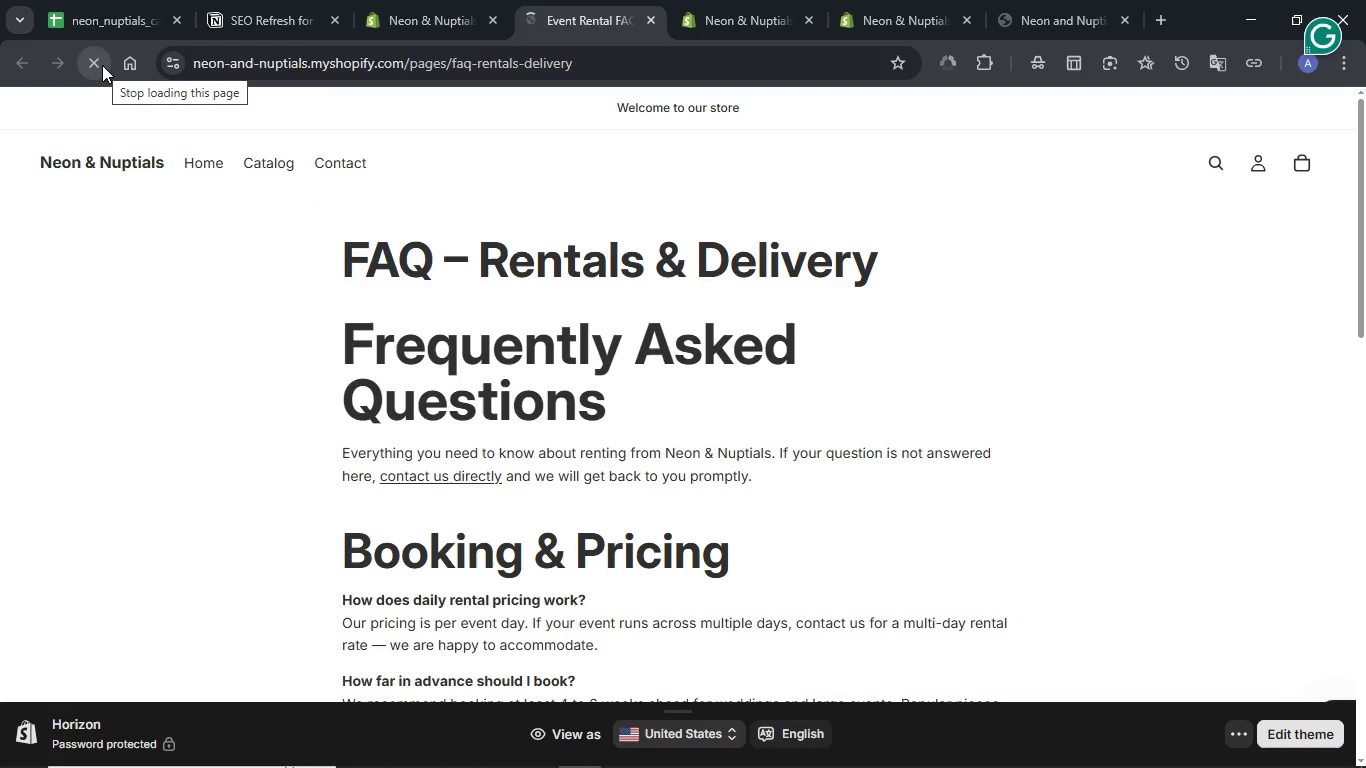 
wait(8.05)
 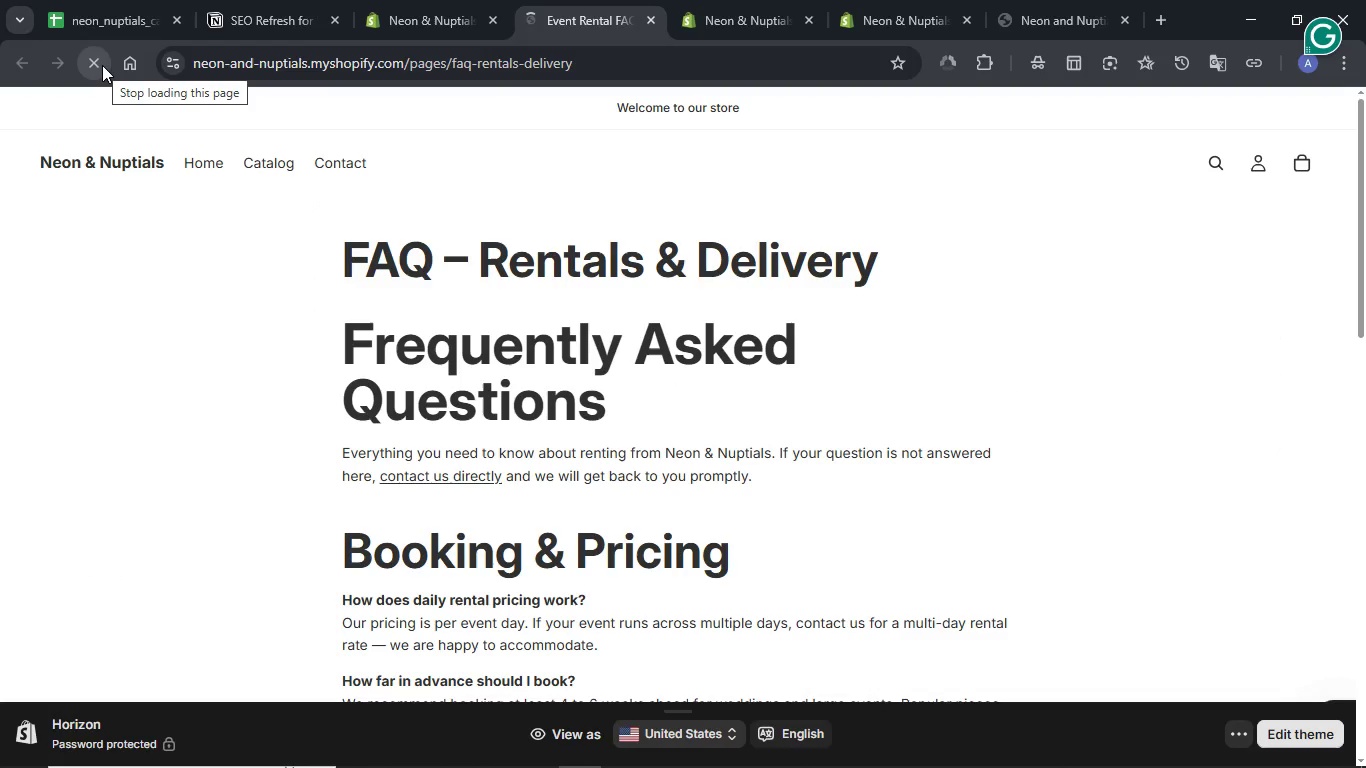 
left_click([102, 65])
 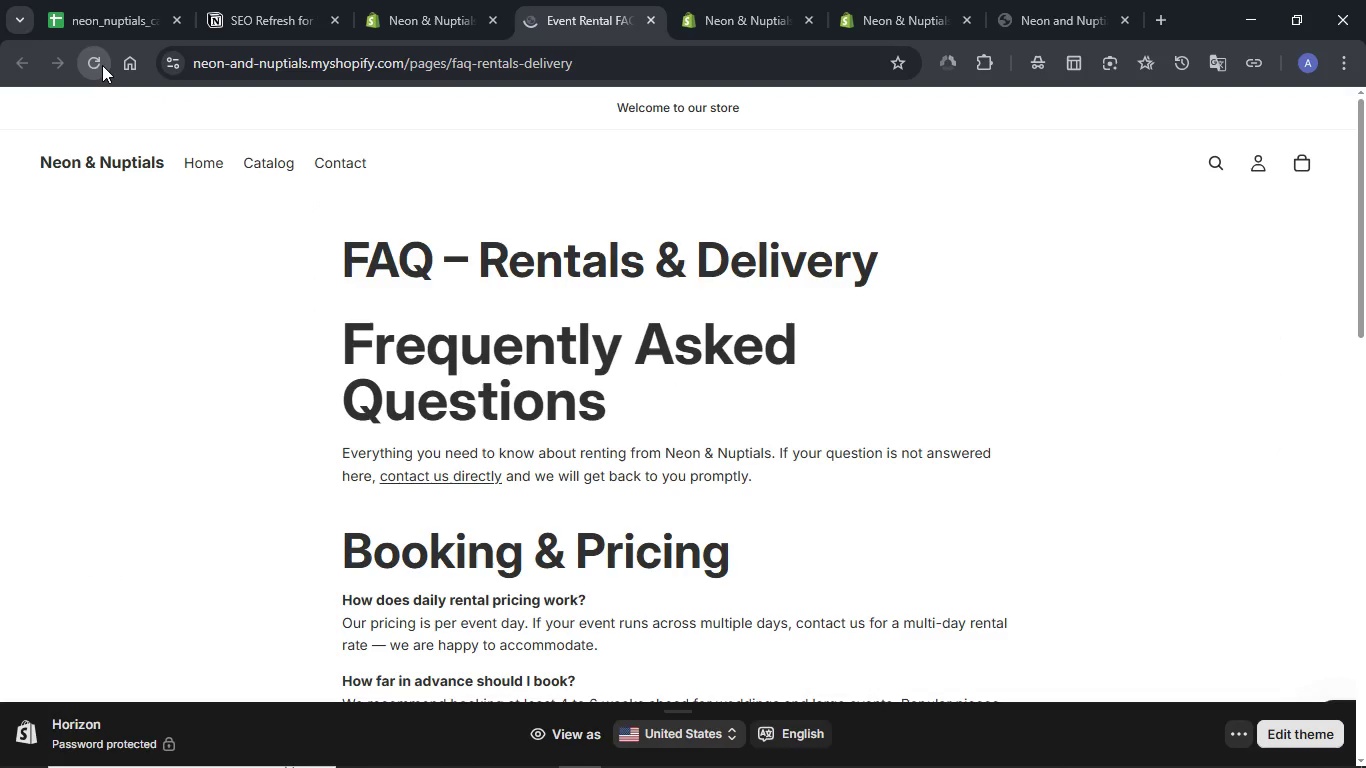 
left_click([102, 65])
 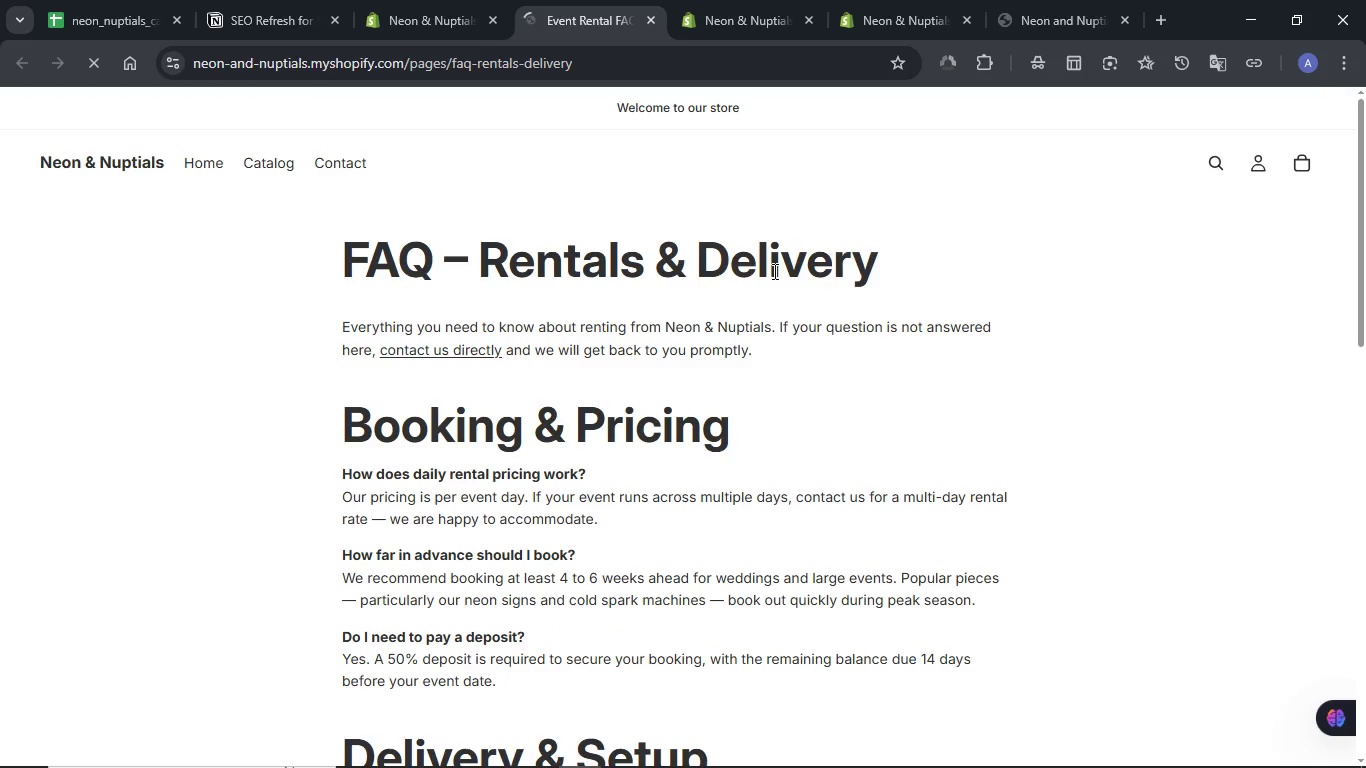 
wait(7.94)
 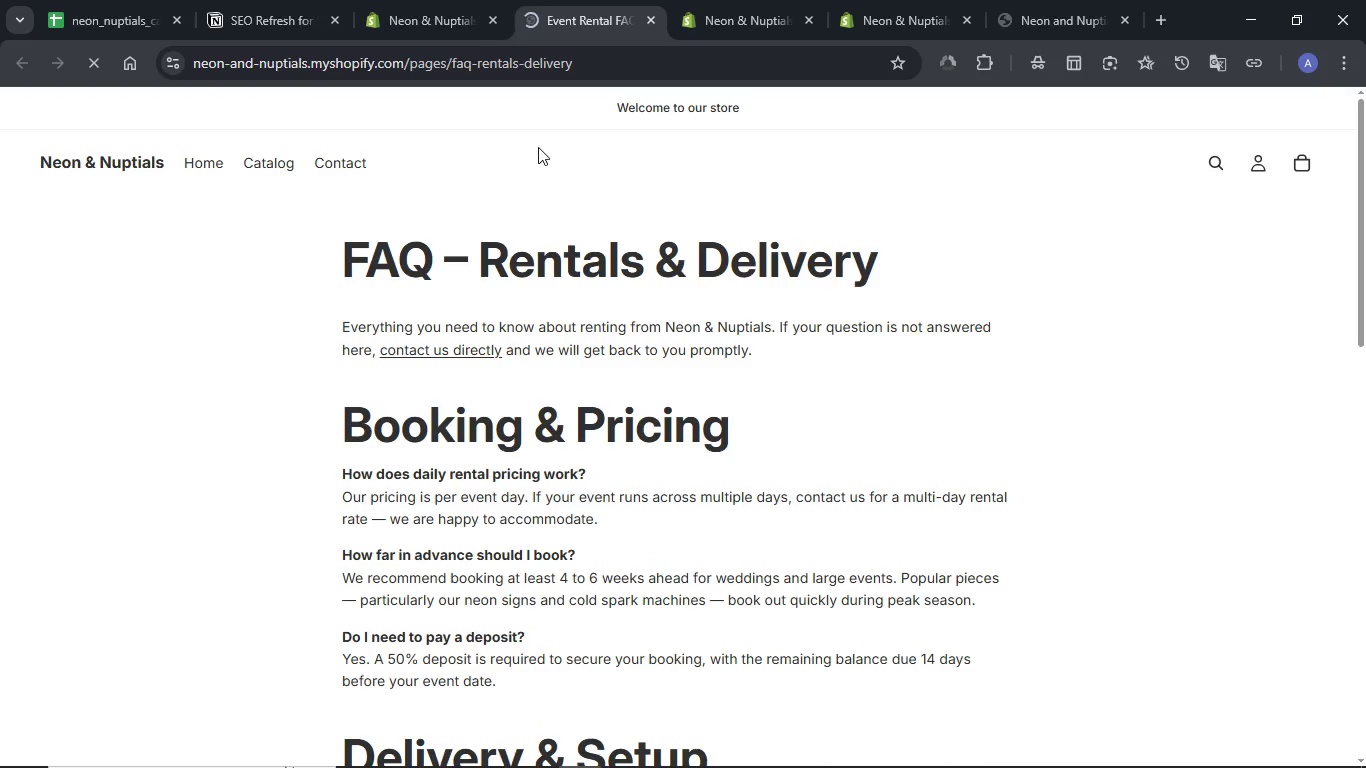 
scroll: coordinate [773, 271], scroll_direction: down, amount: 6.0
 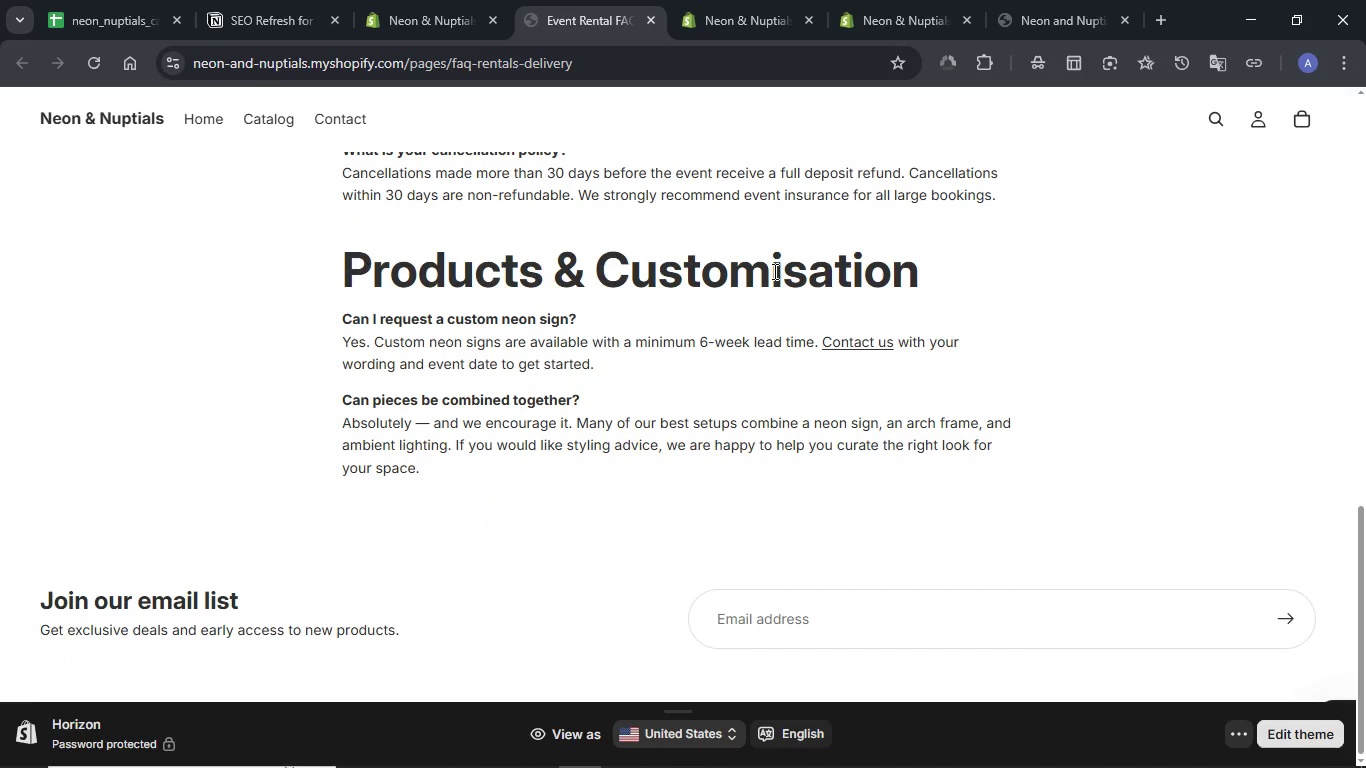 
scroll: coordinate [773, 271], scroll_direction: up, amount: 1.0
 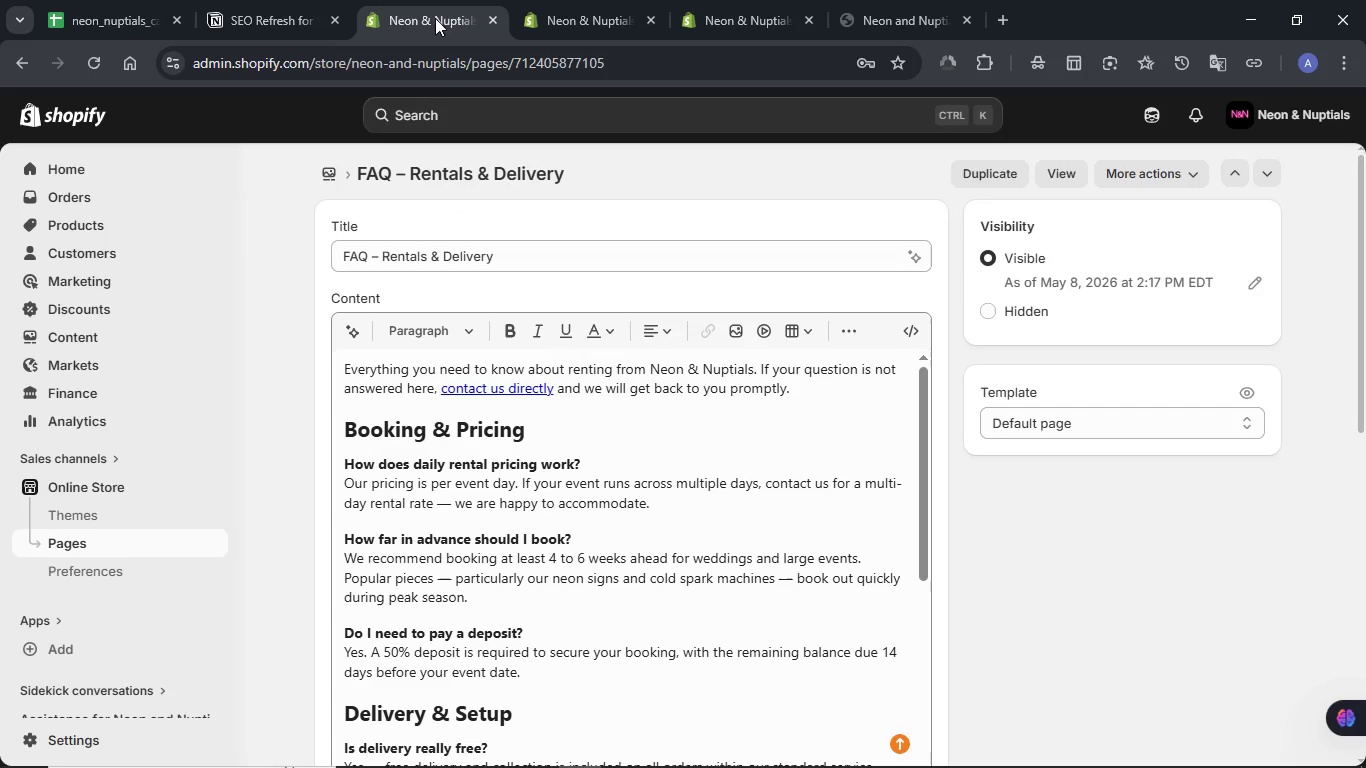 
left_click([435, 18])
 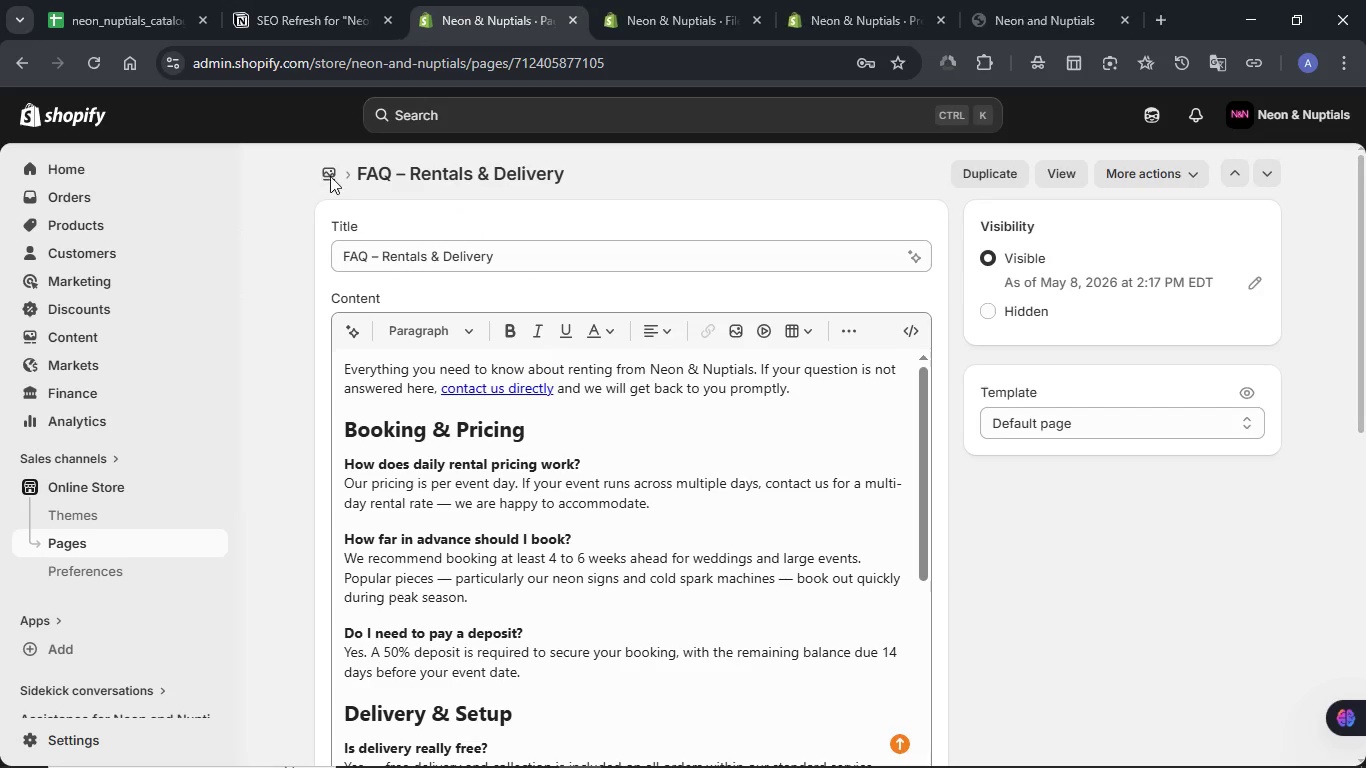 
left_click([331, 176])
 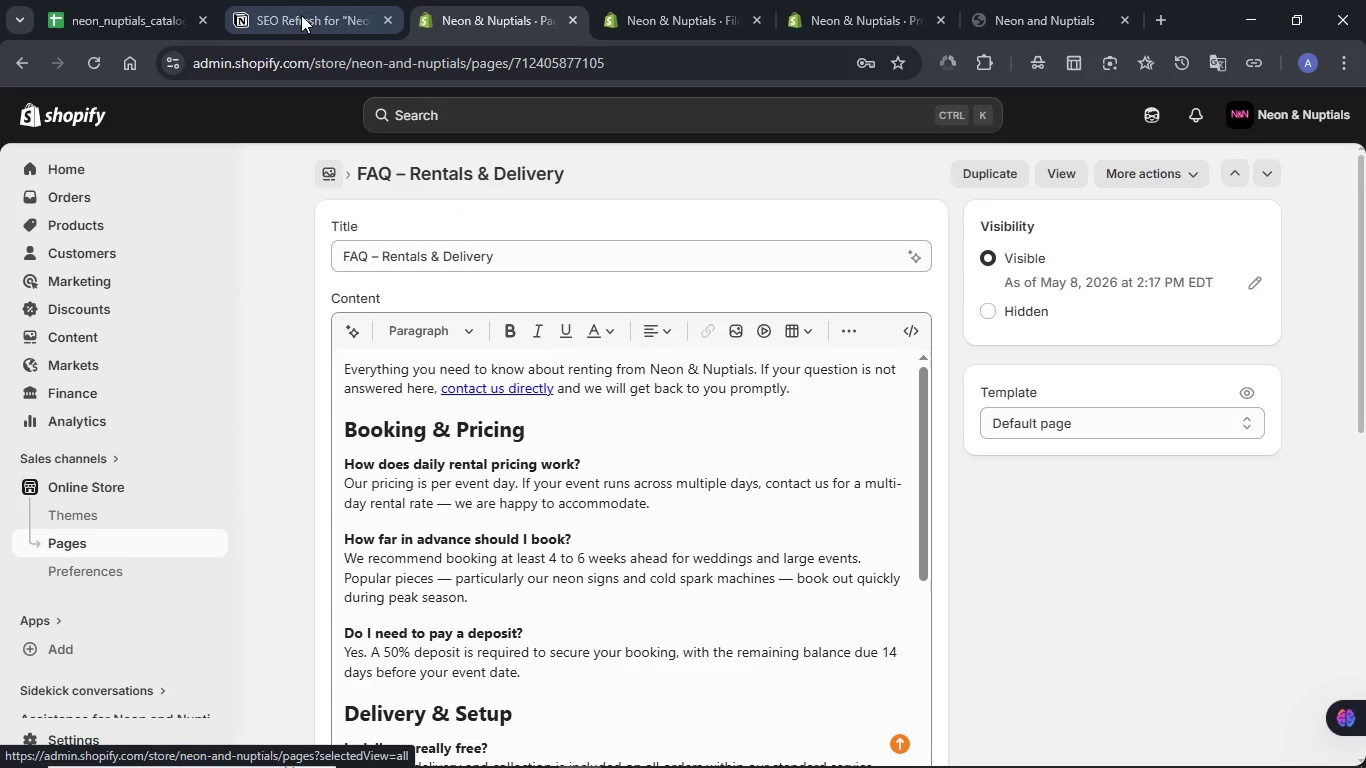 
left_click([301, 15])
 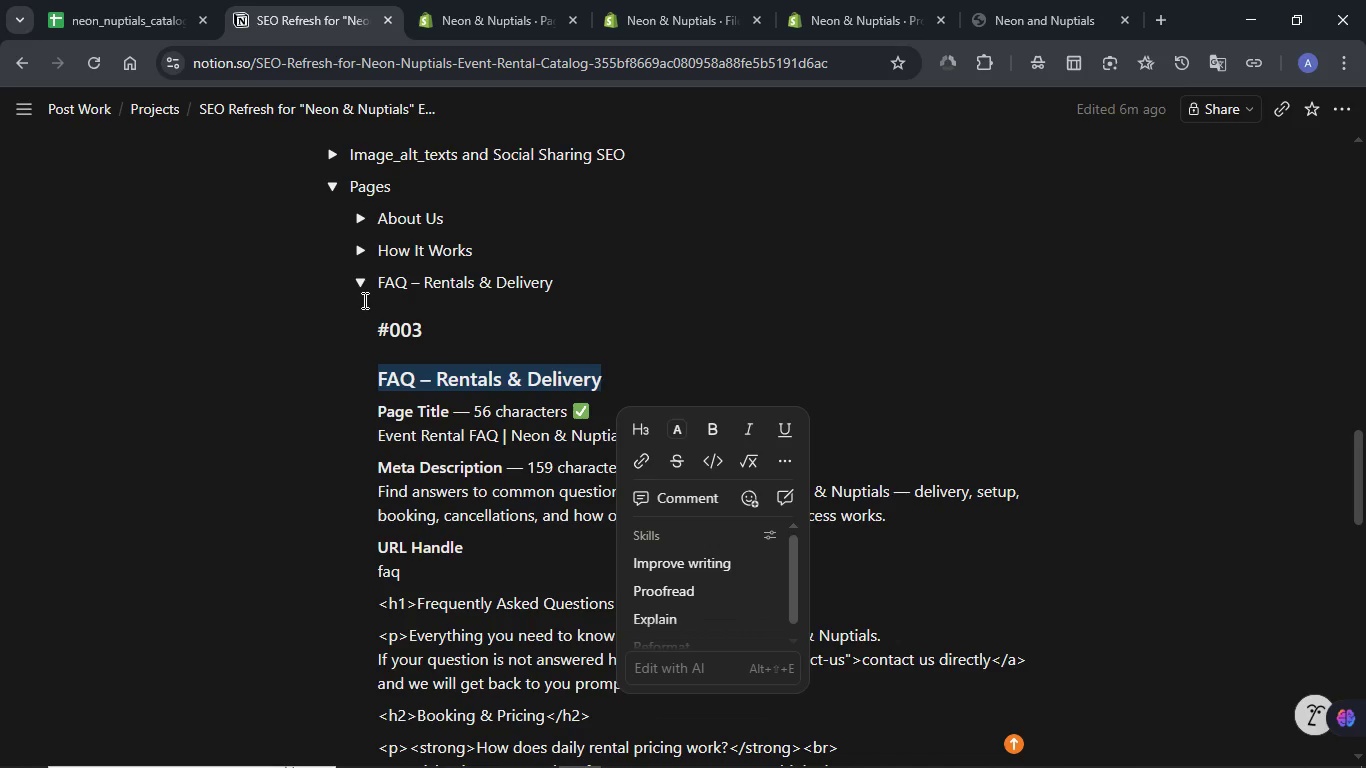 
left_click([360, 289])
 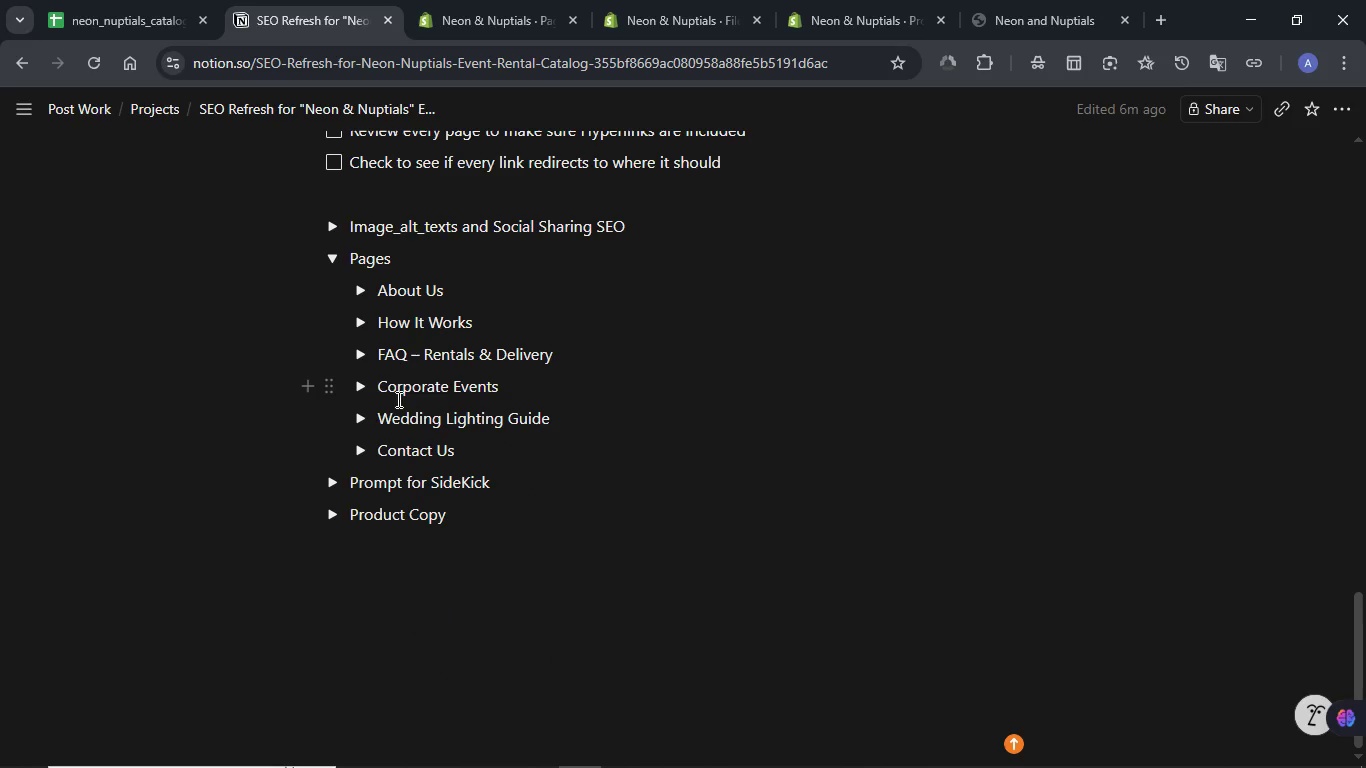 
left_click([359, 394])
 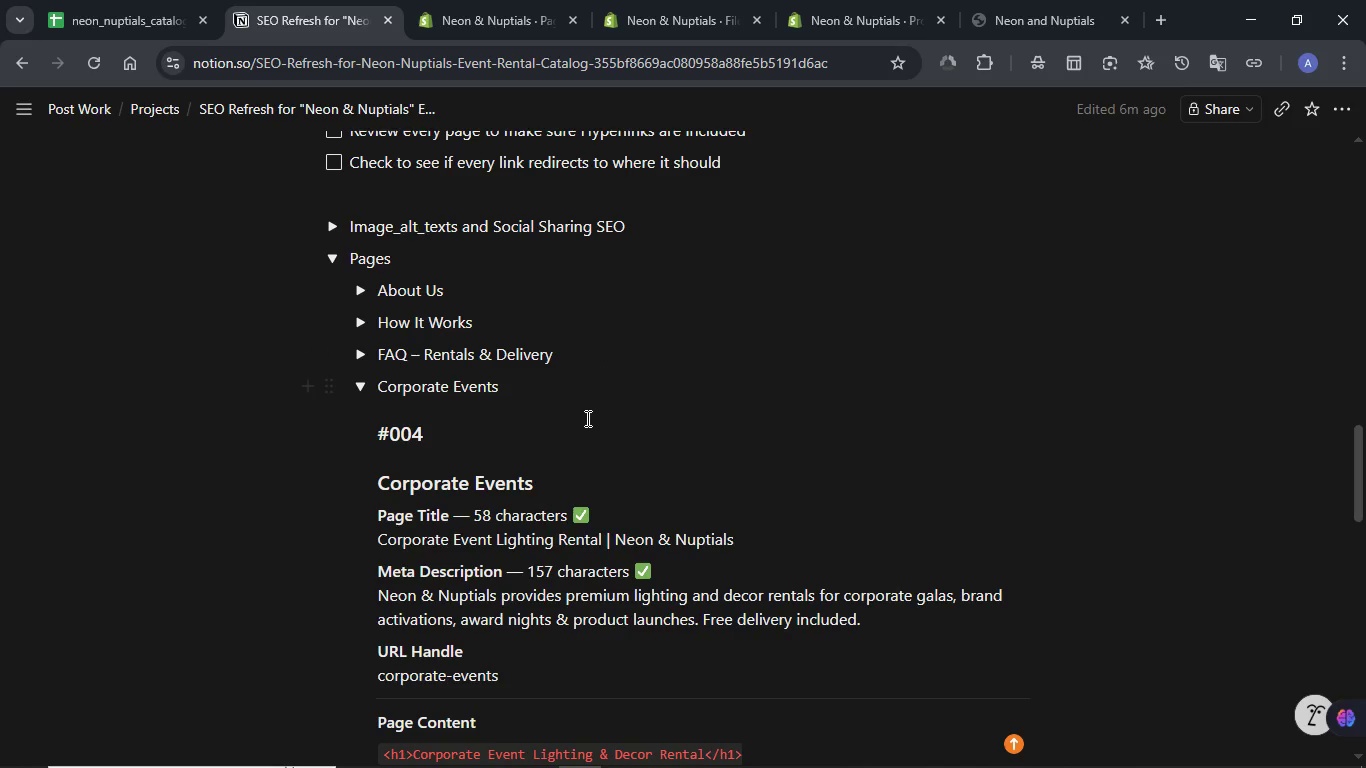 
scroll: coordinate [583, 418], scroll_direction: down, amount: 1.0
 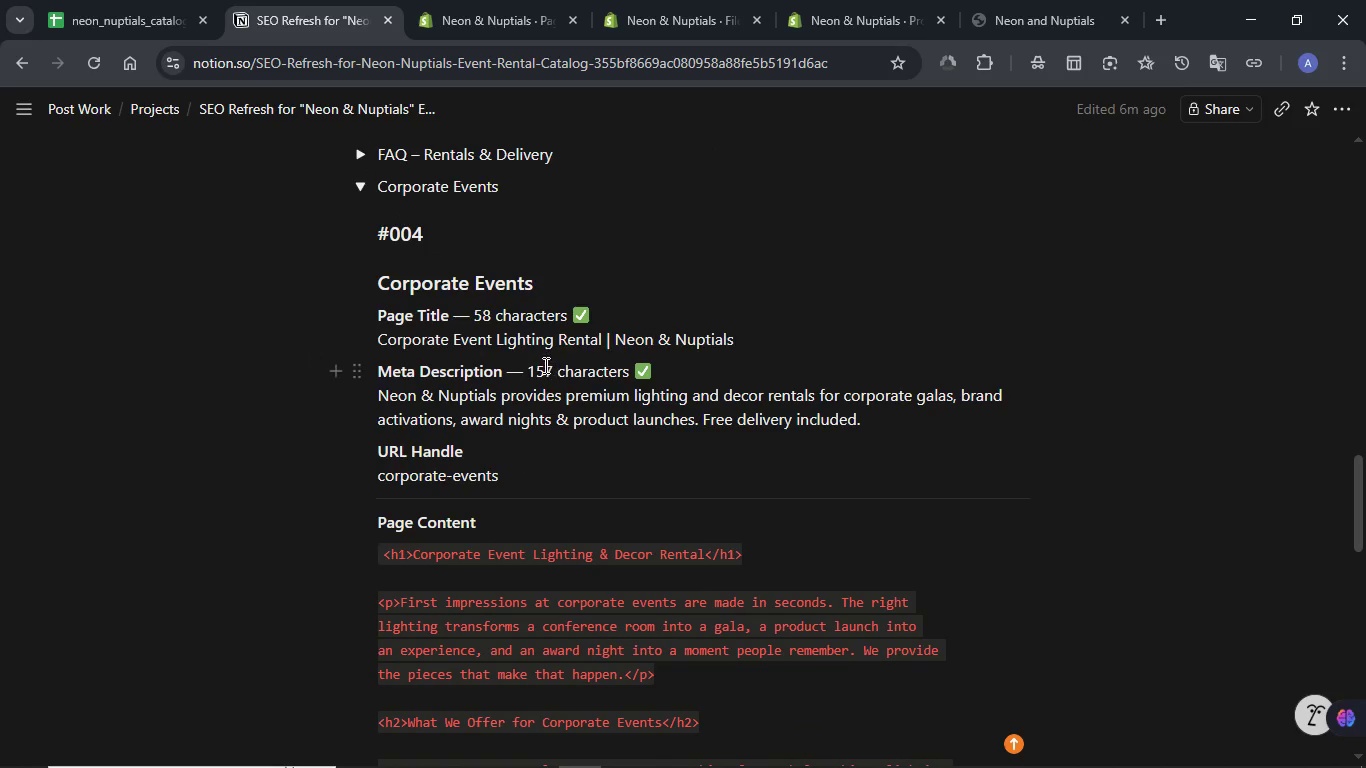 
double_click([543, 345])
 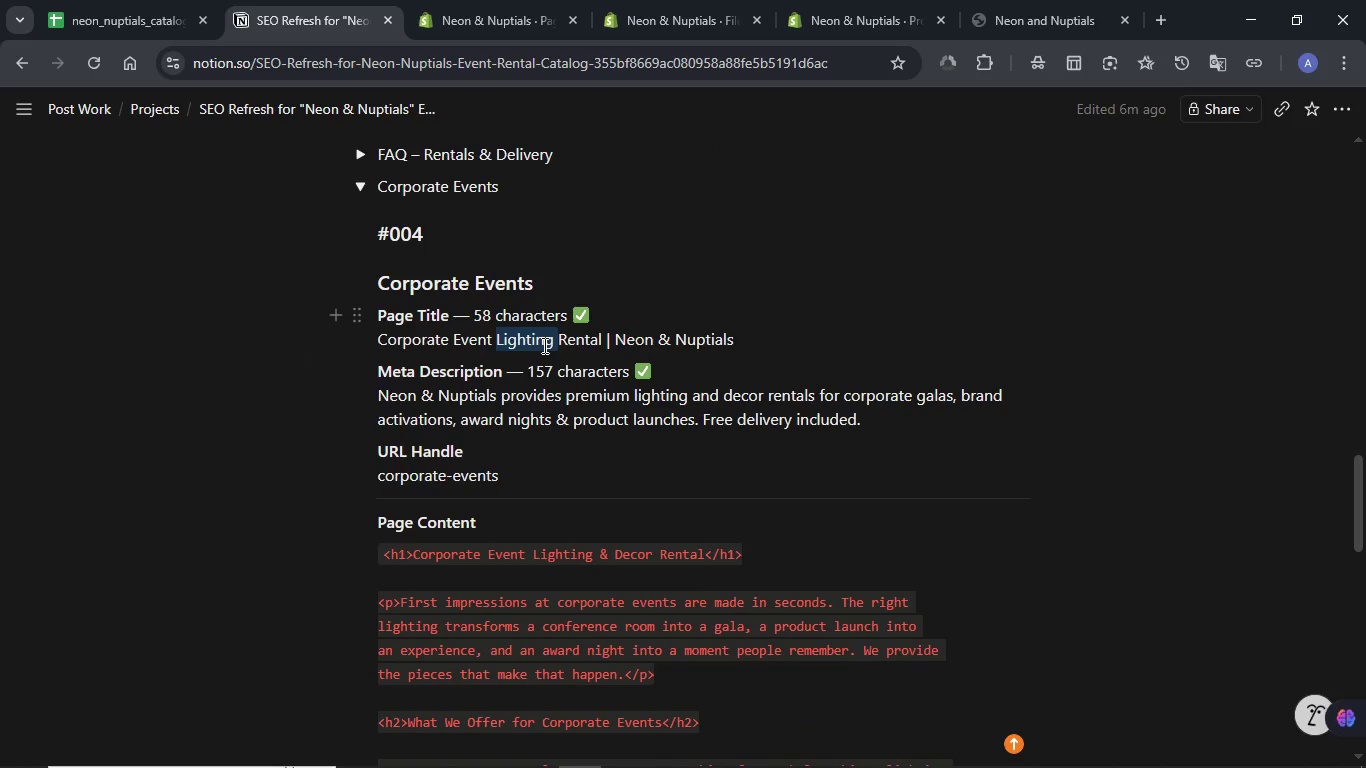 
triple_click([543, 345])
 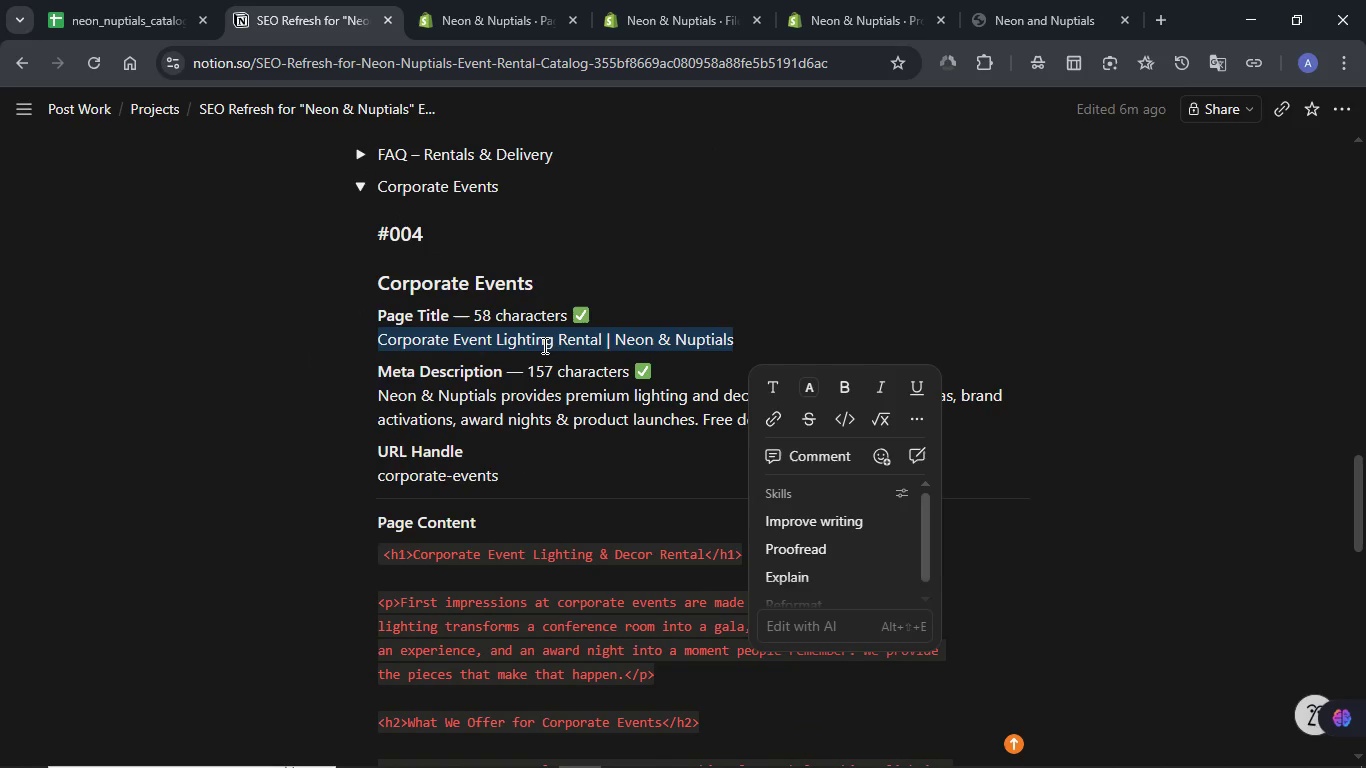 
hold_key(key=ControlLeft, duration=0.92)
 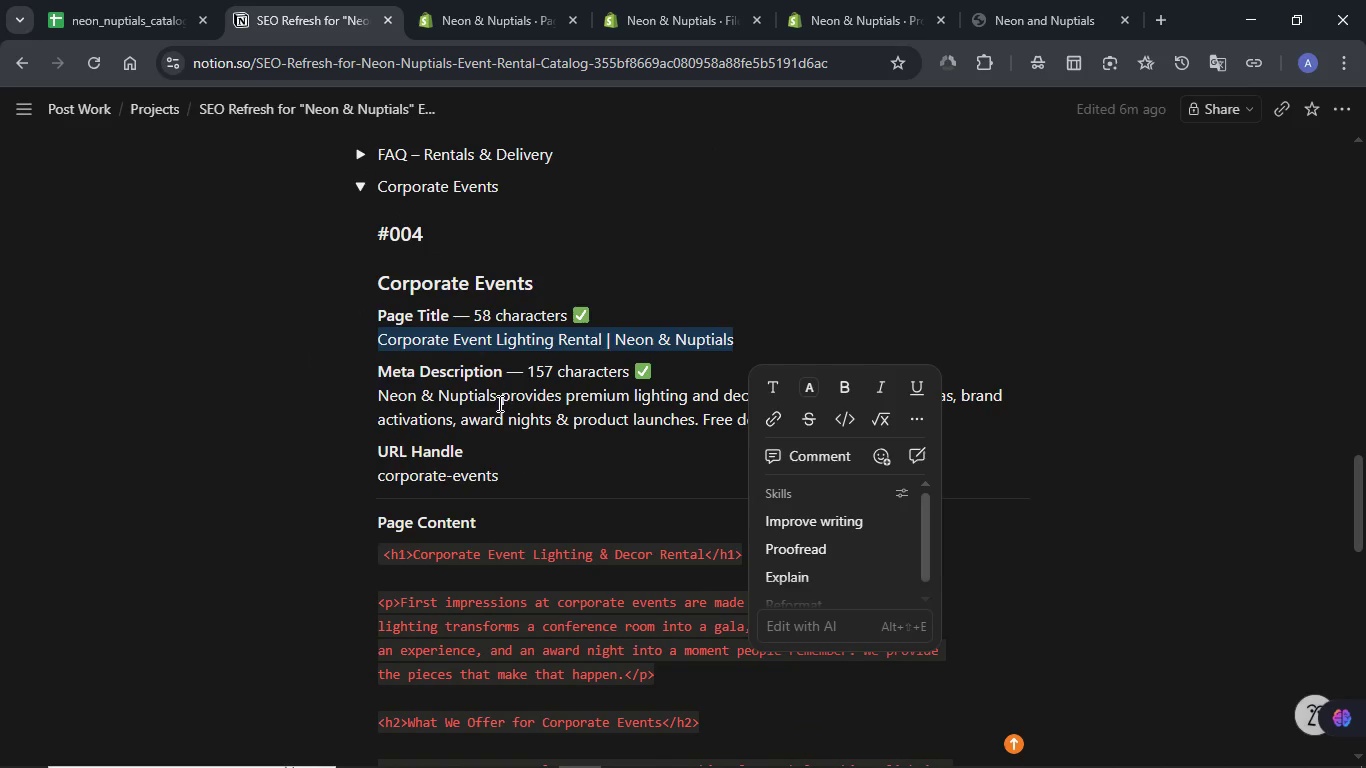 
hold_key(key=C, duration=0.33)
 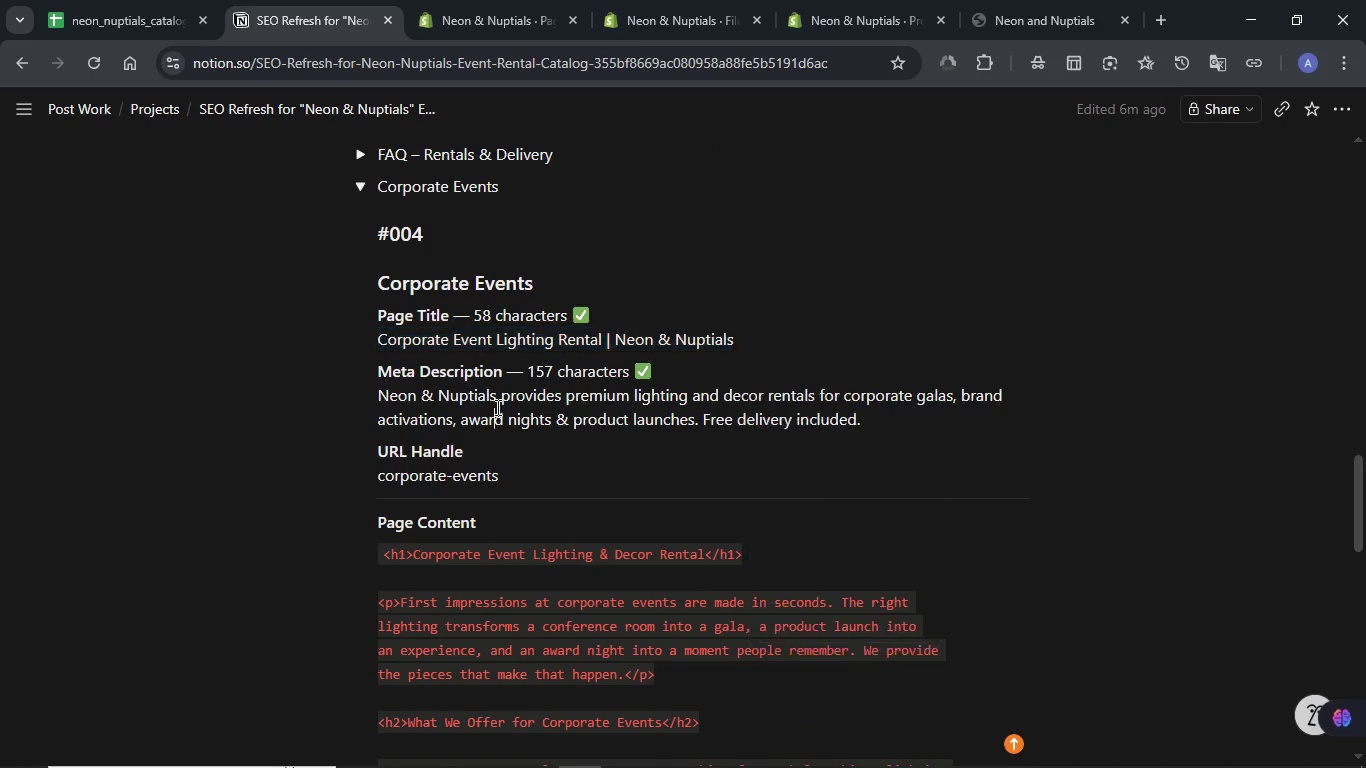 
double_click([496, 407])
 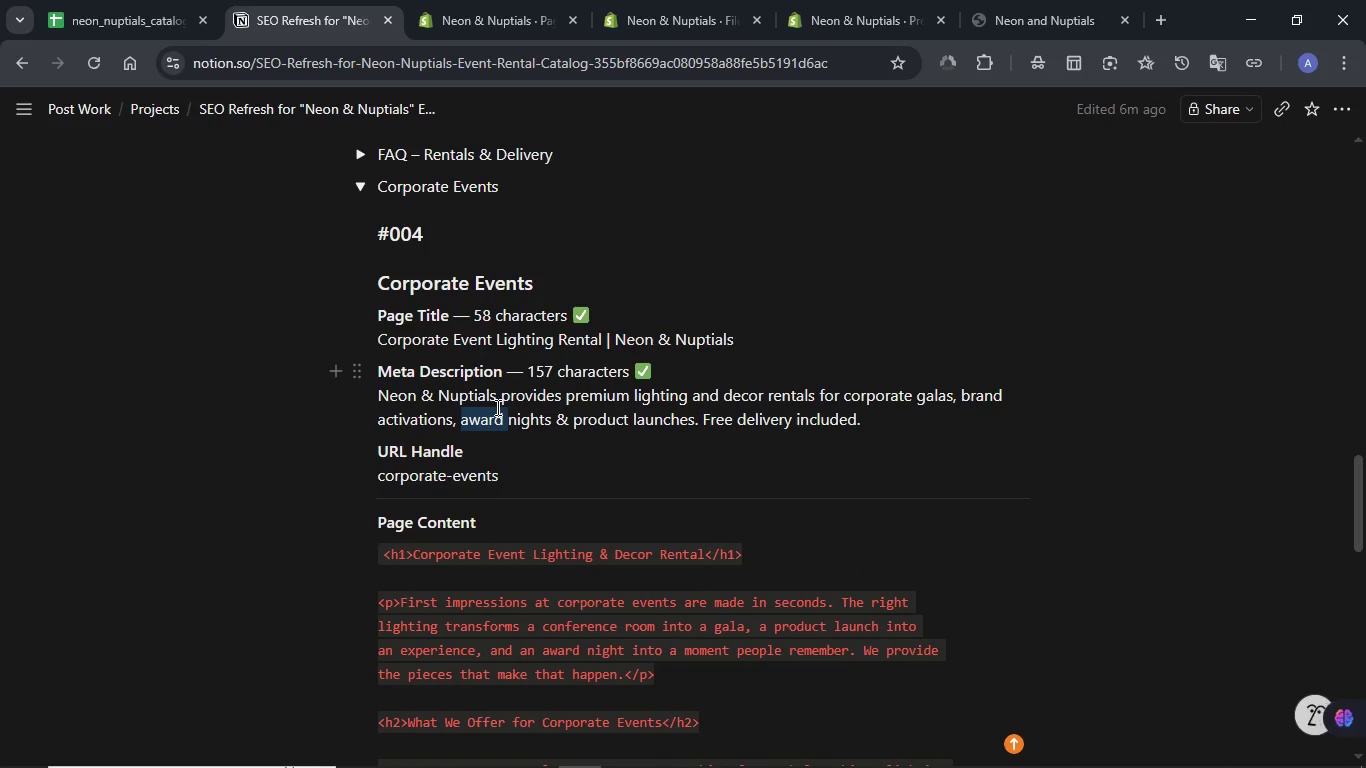 
triple_click([496, 407])
 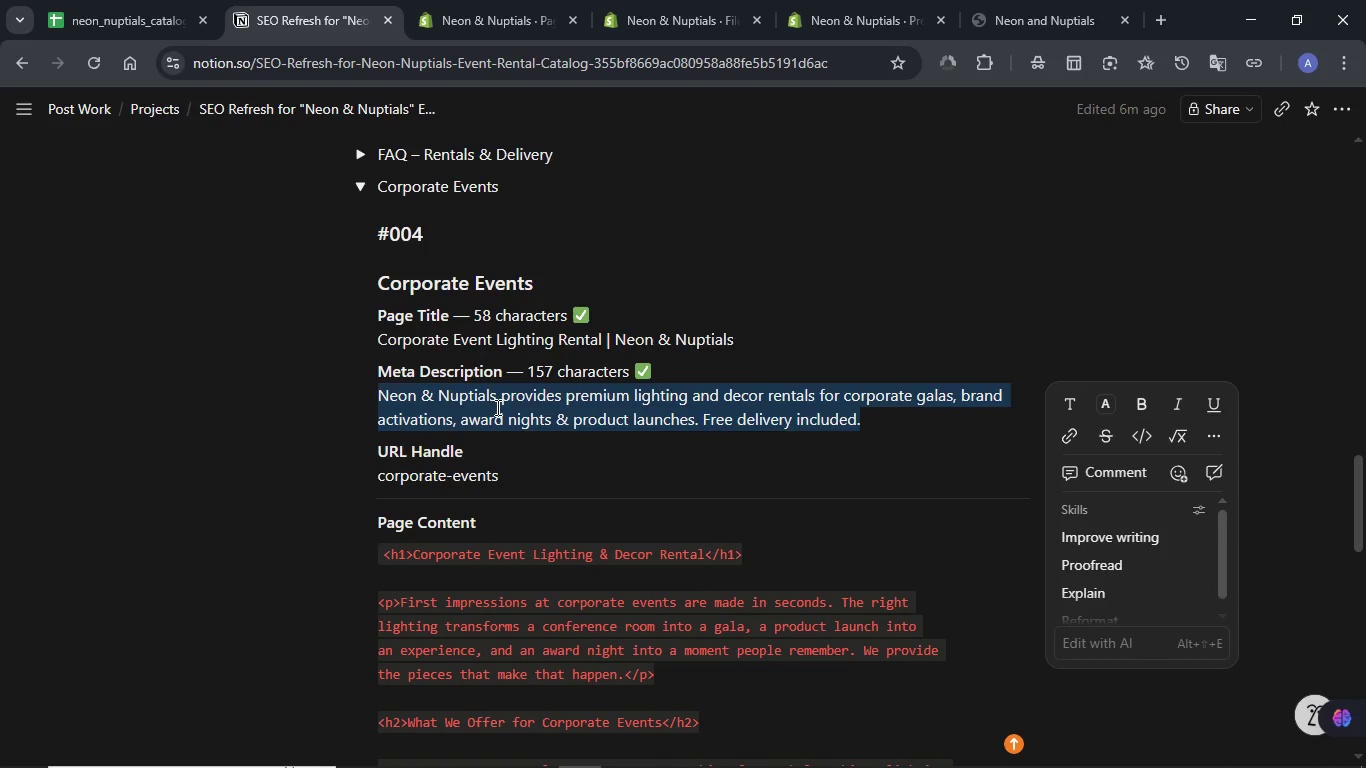 
key(Control+C)
 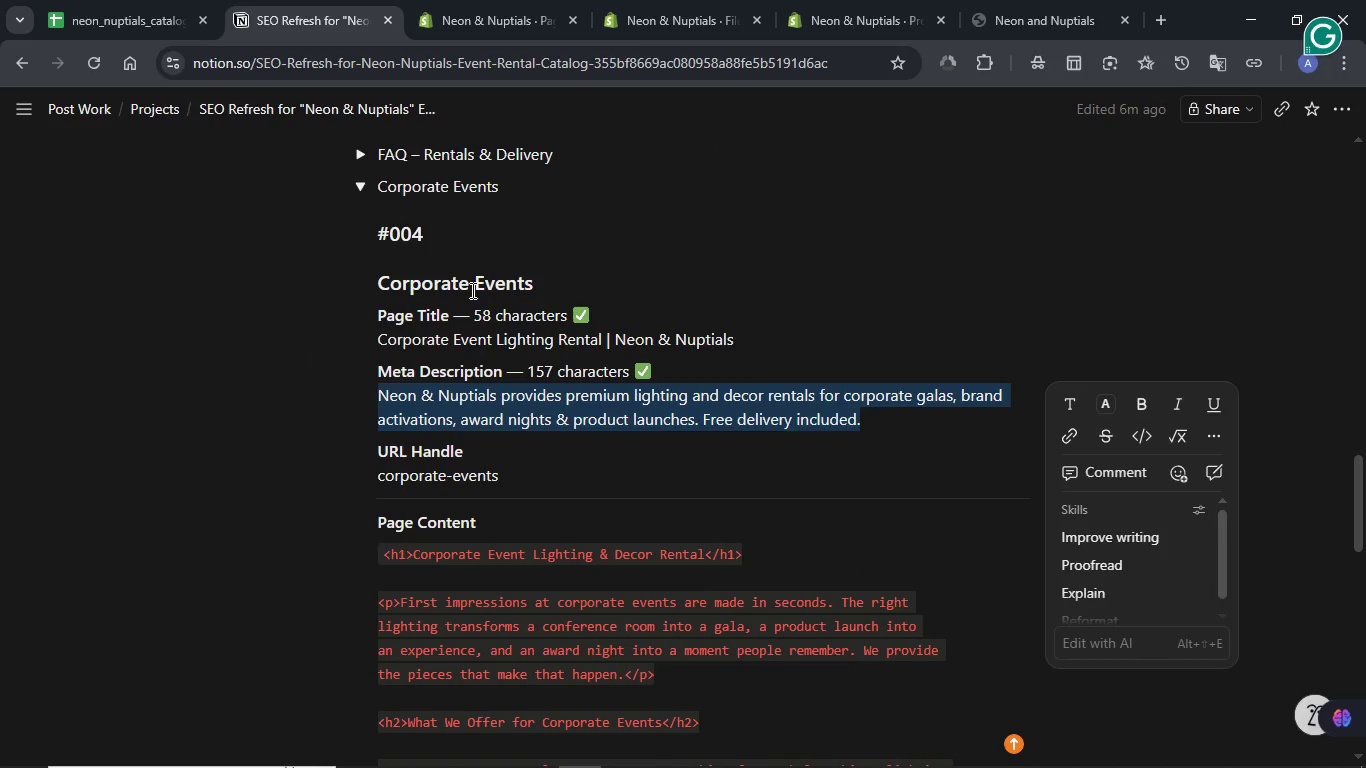 
double_click([471, 290])
 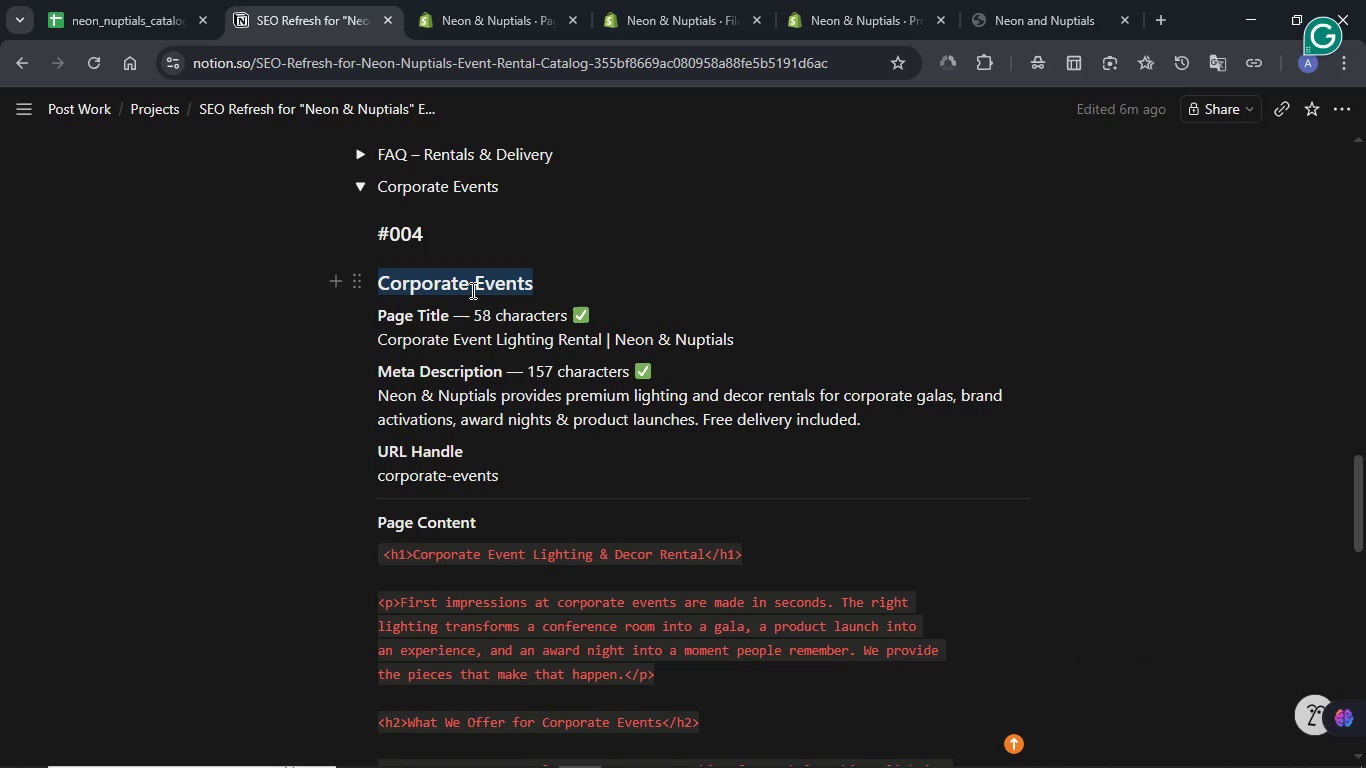 
triple_click([471, 290])
 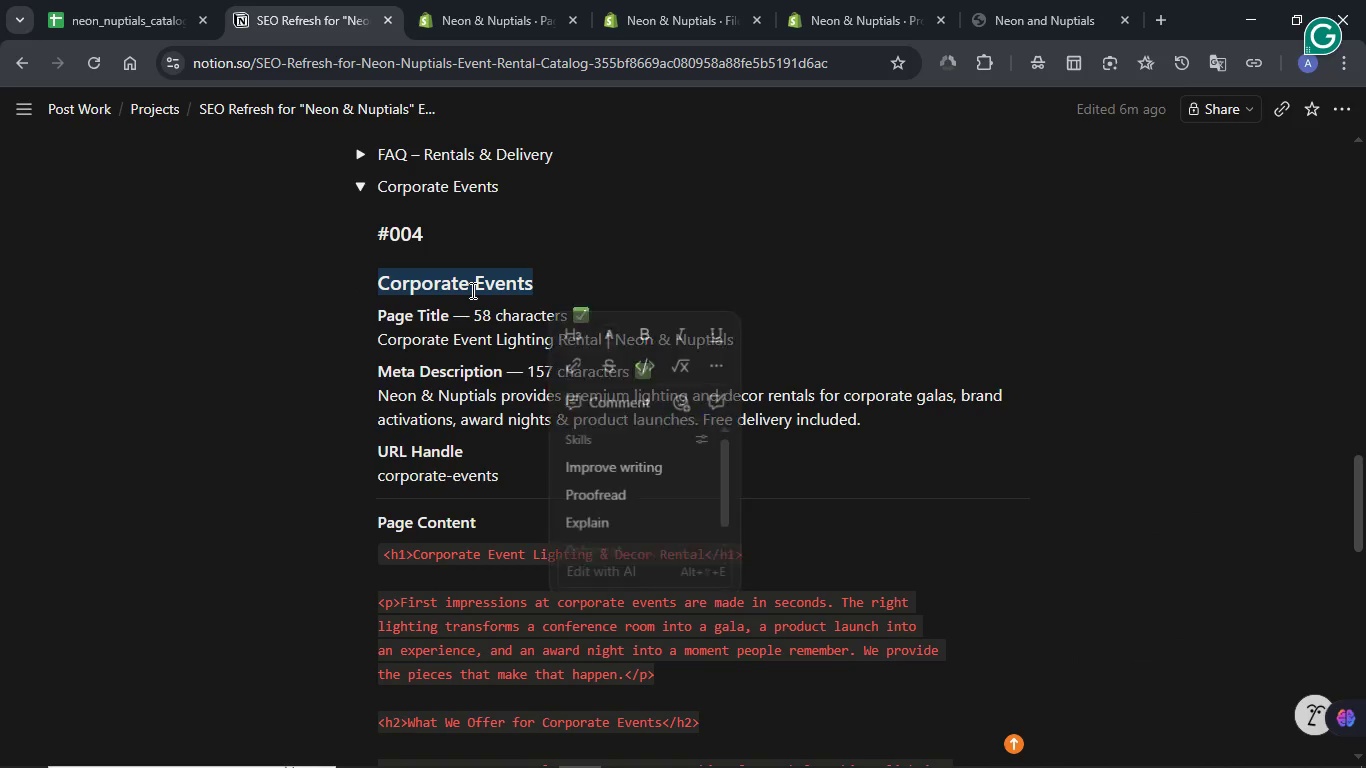 
key(Control+C)
 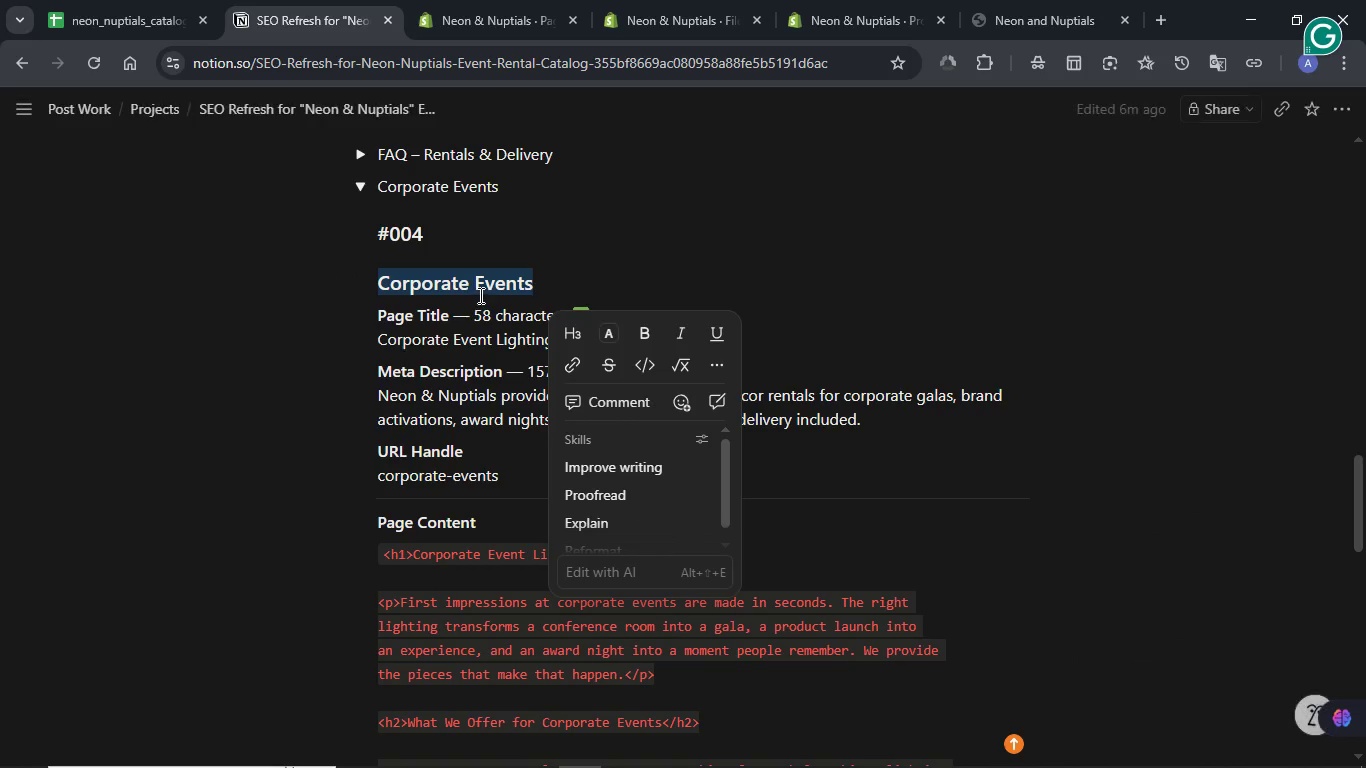 
scroll: coordinate [479, 296], scroll_direction: down, amount: 1.0
 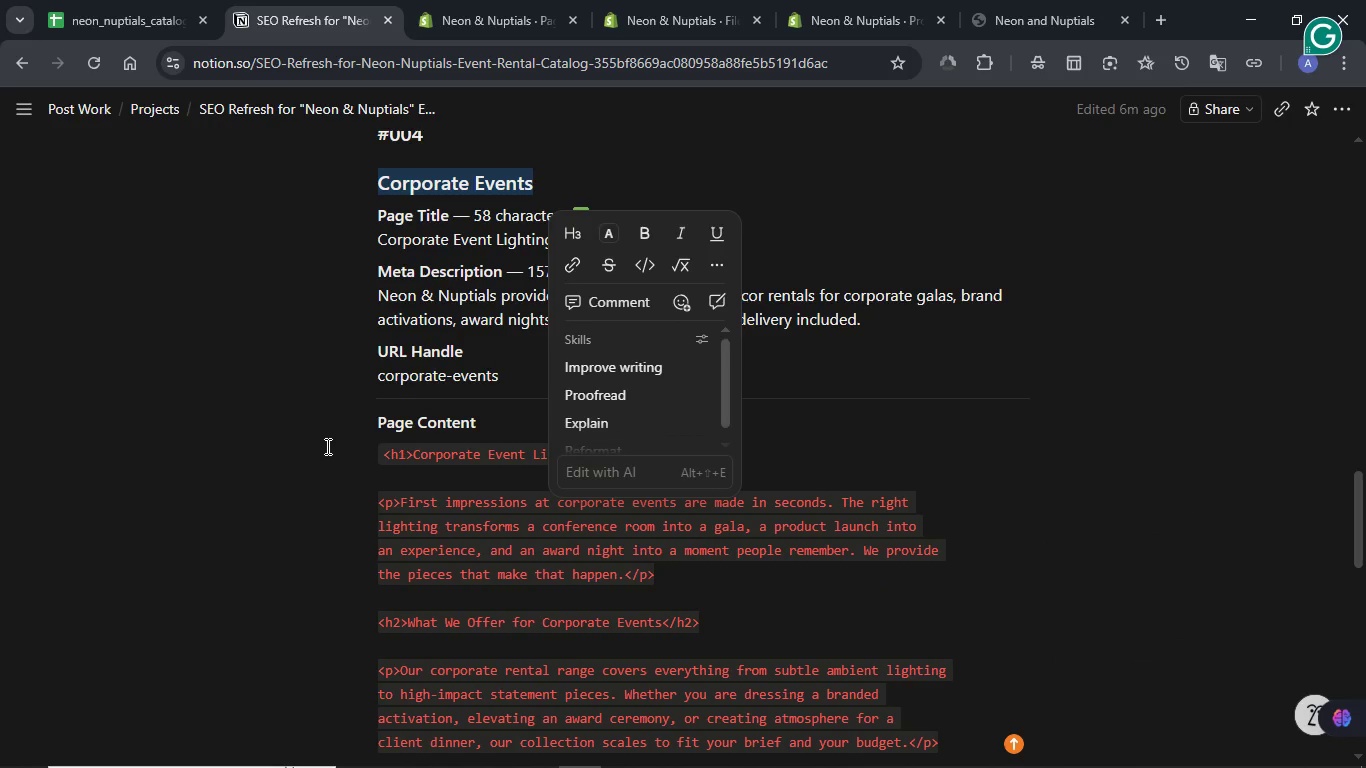 
left_click([332, 450])
 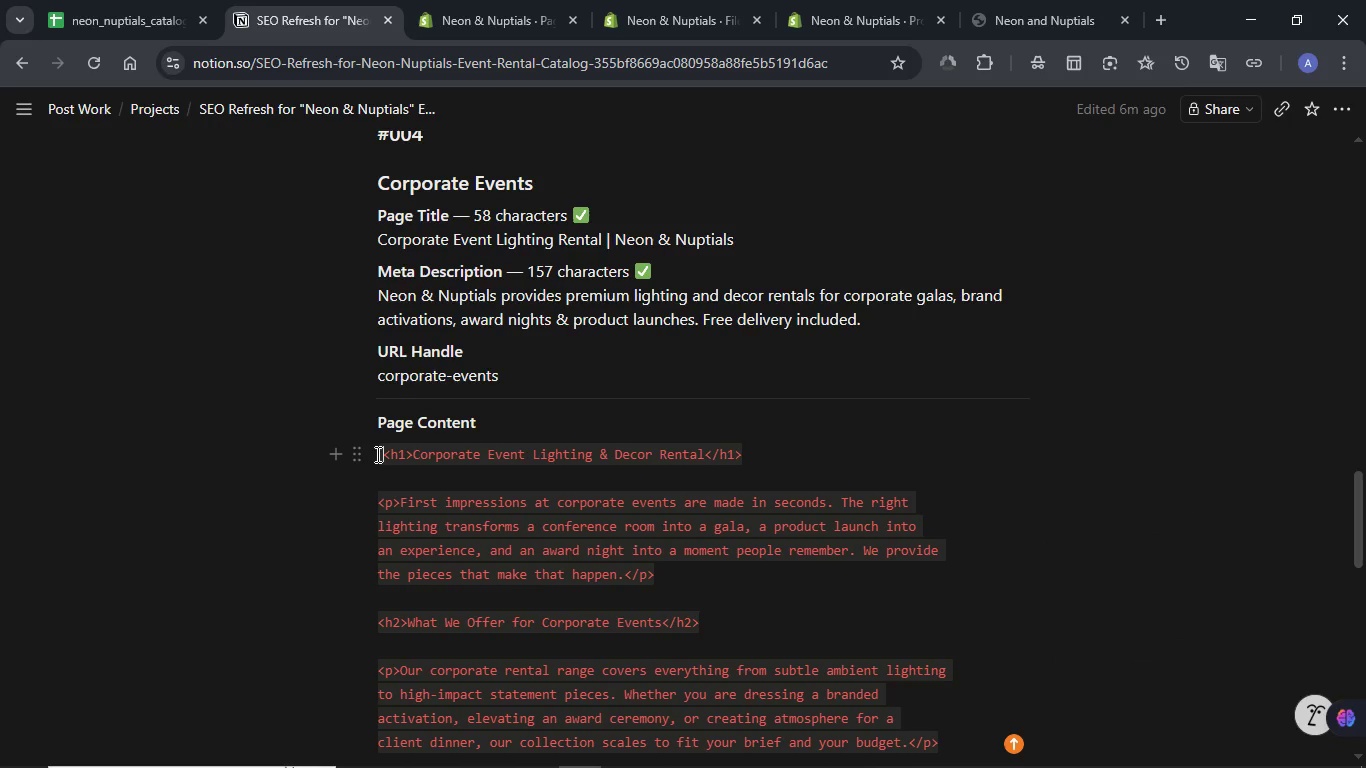 
left_click_drag(start_coordinate=[376, 454], to_coordinate=[922, 382])
 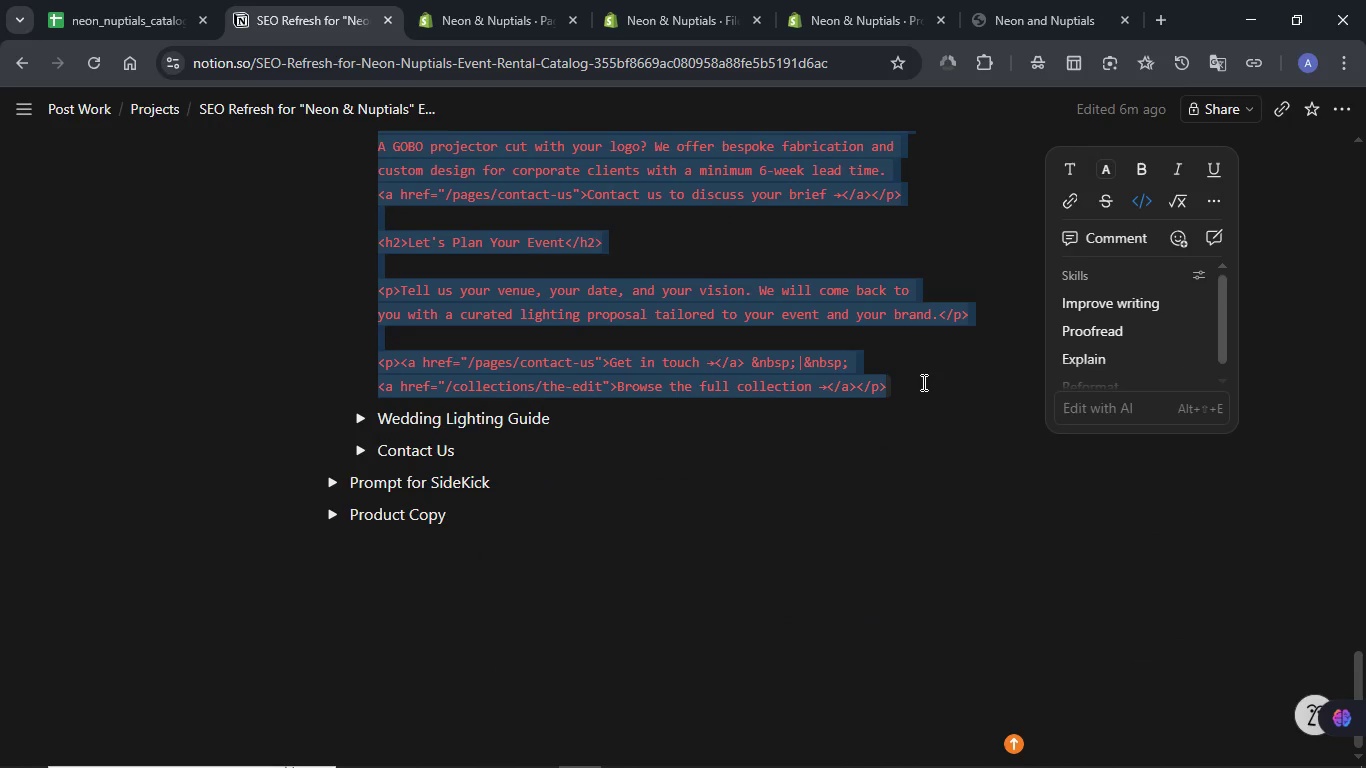 
key(Control+C)
 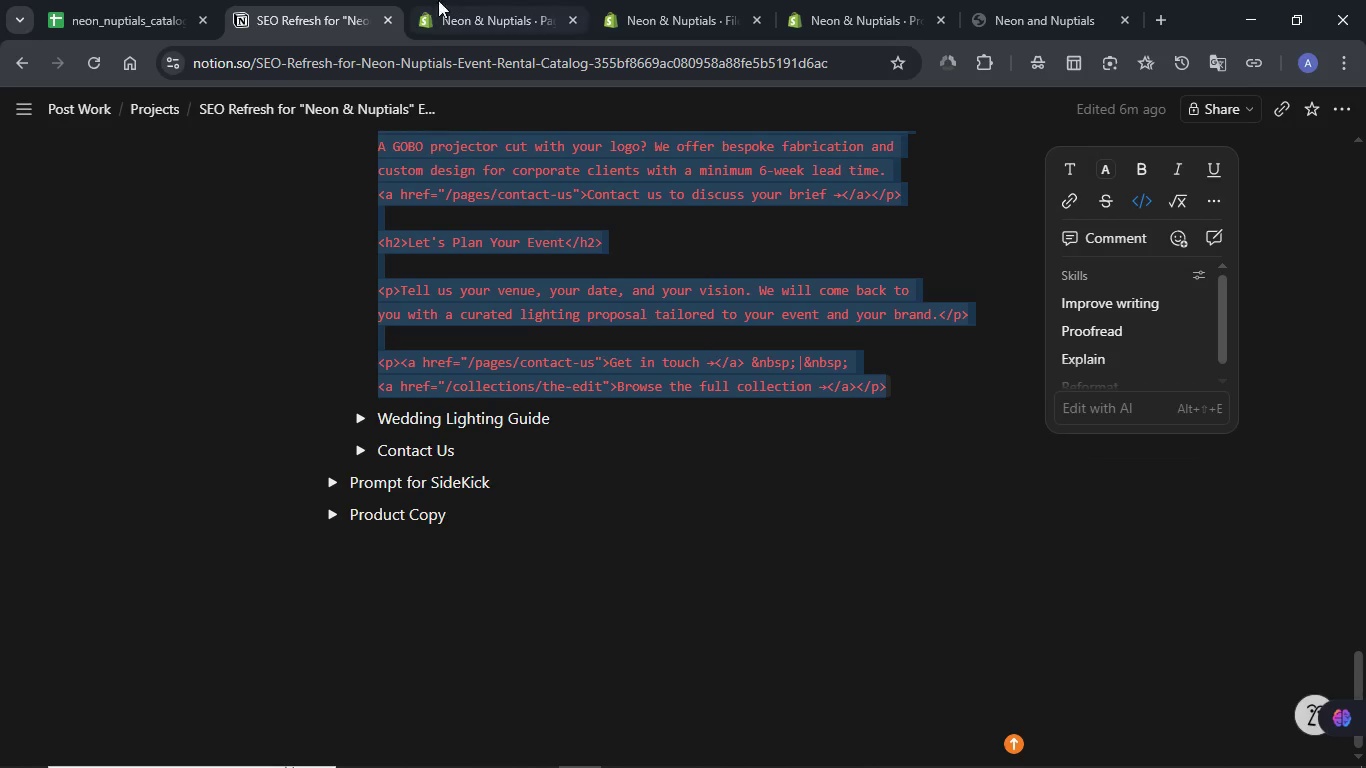 
left_click([452, 2])
 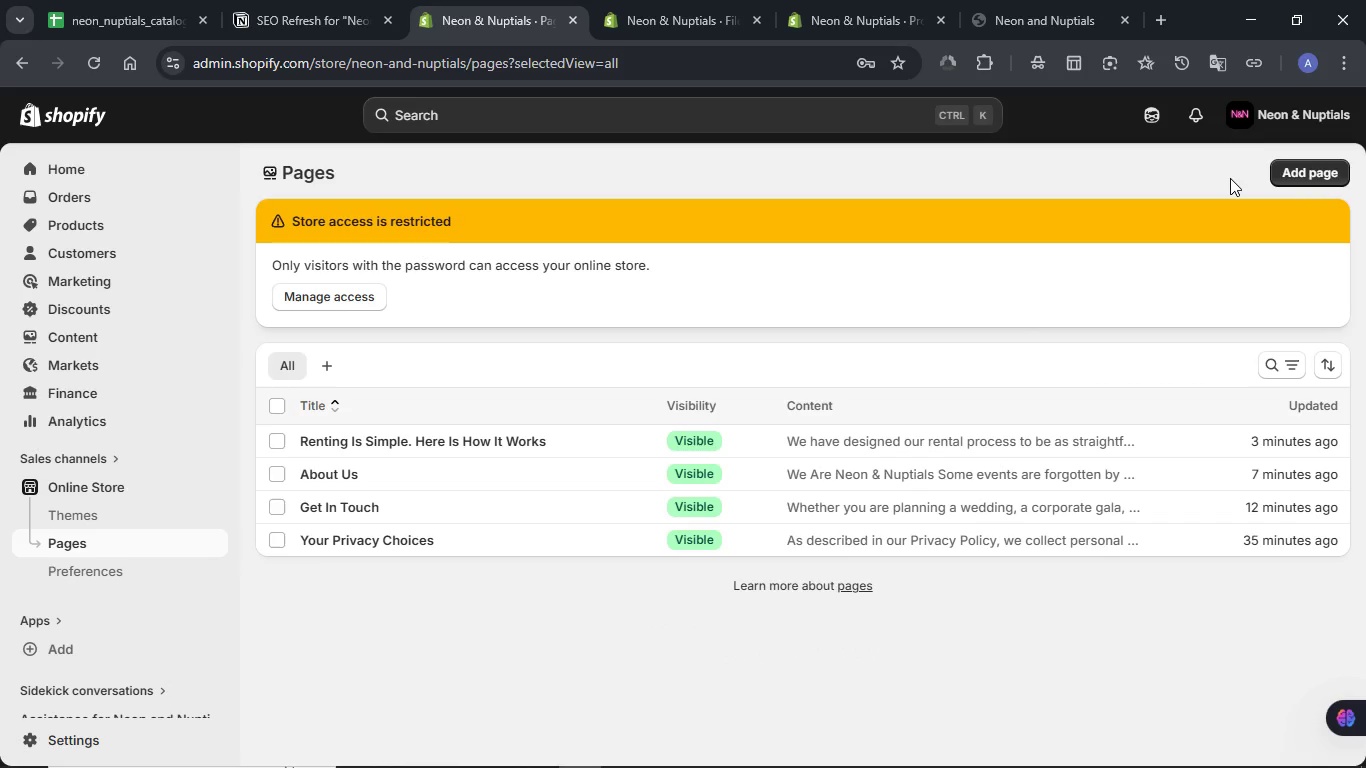 
left_click([1308, 173])
 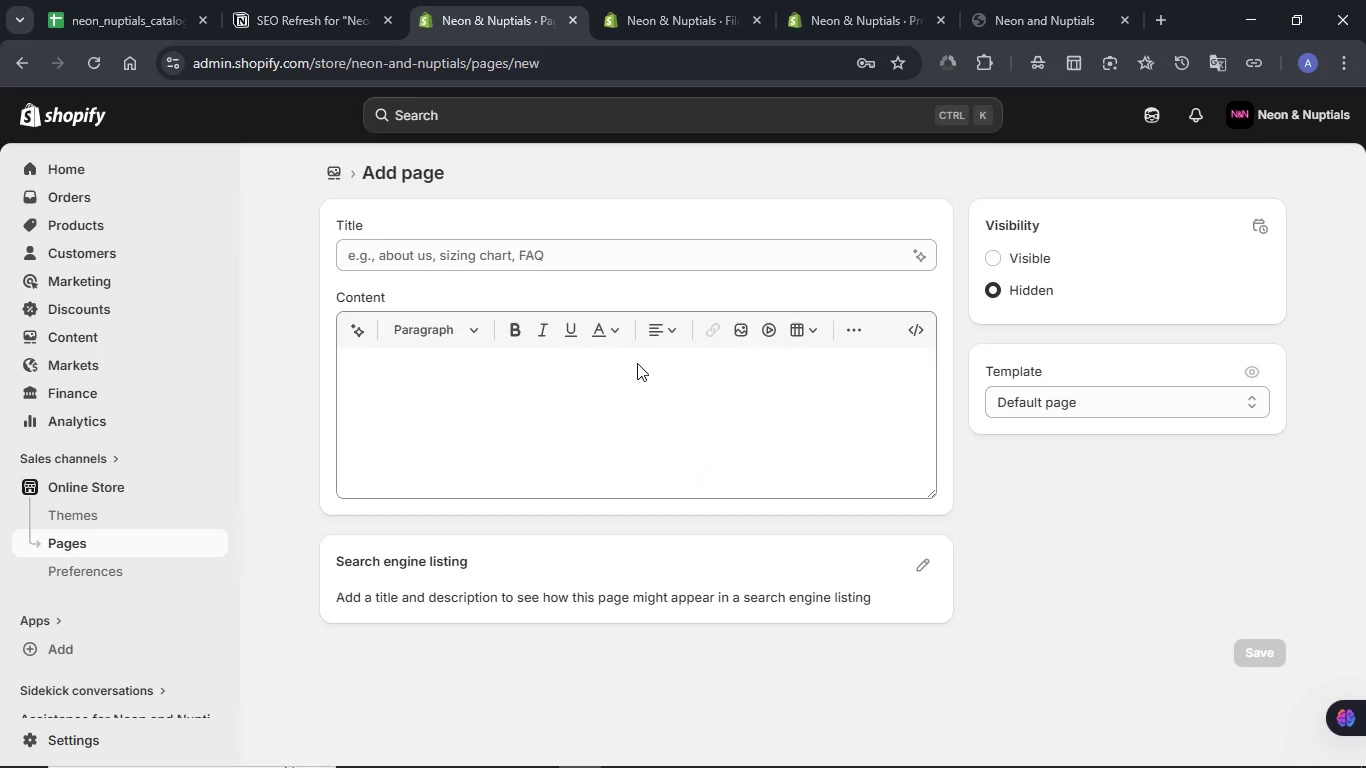 
left_click([634, 250])
 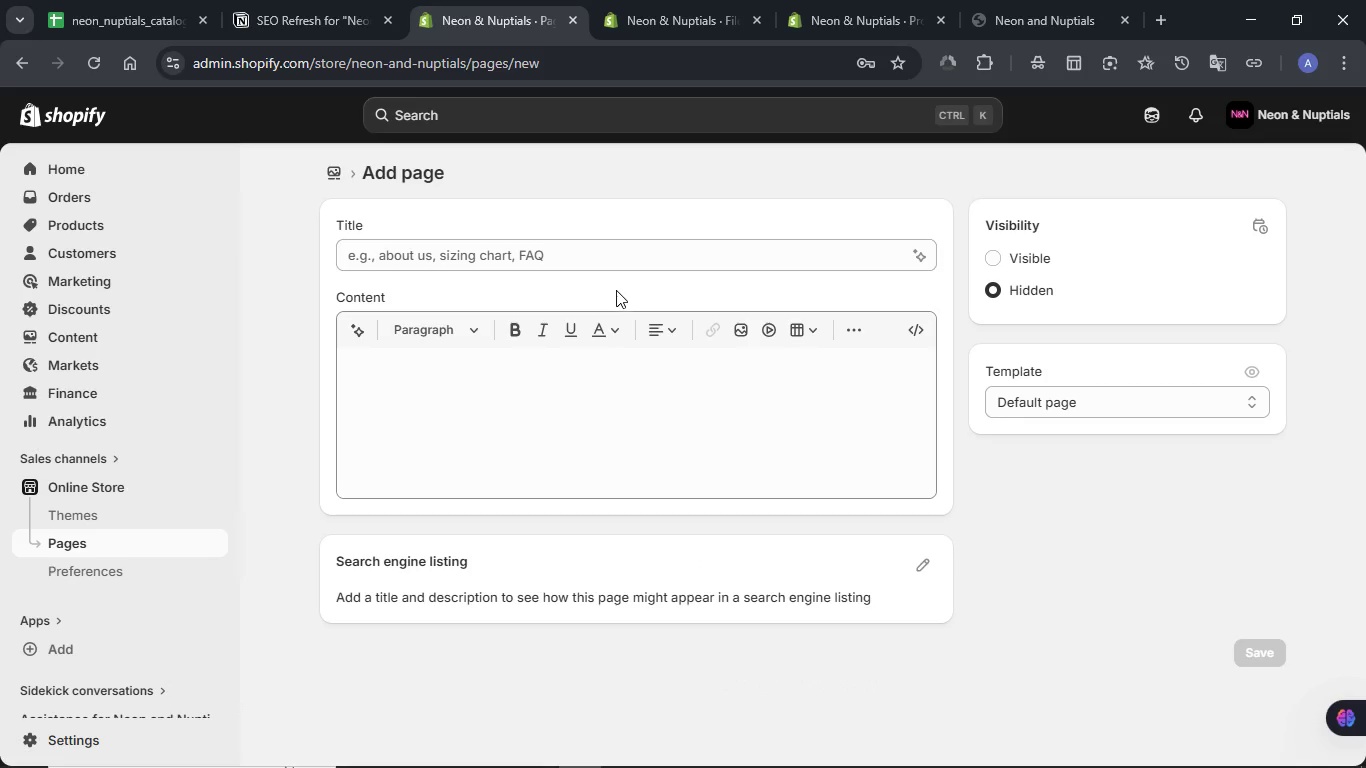 
left_click([615, 262])
 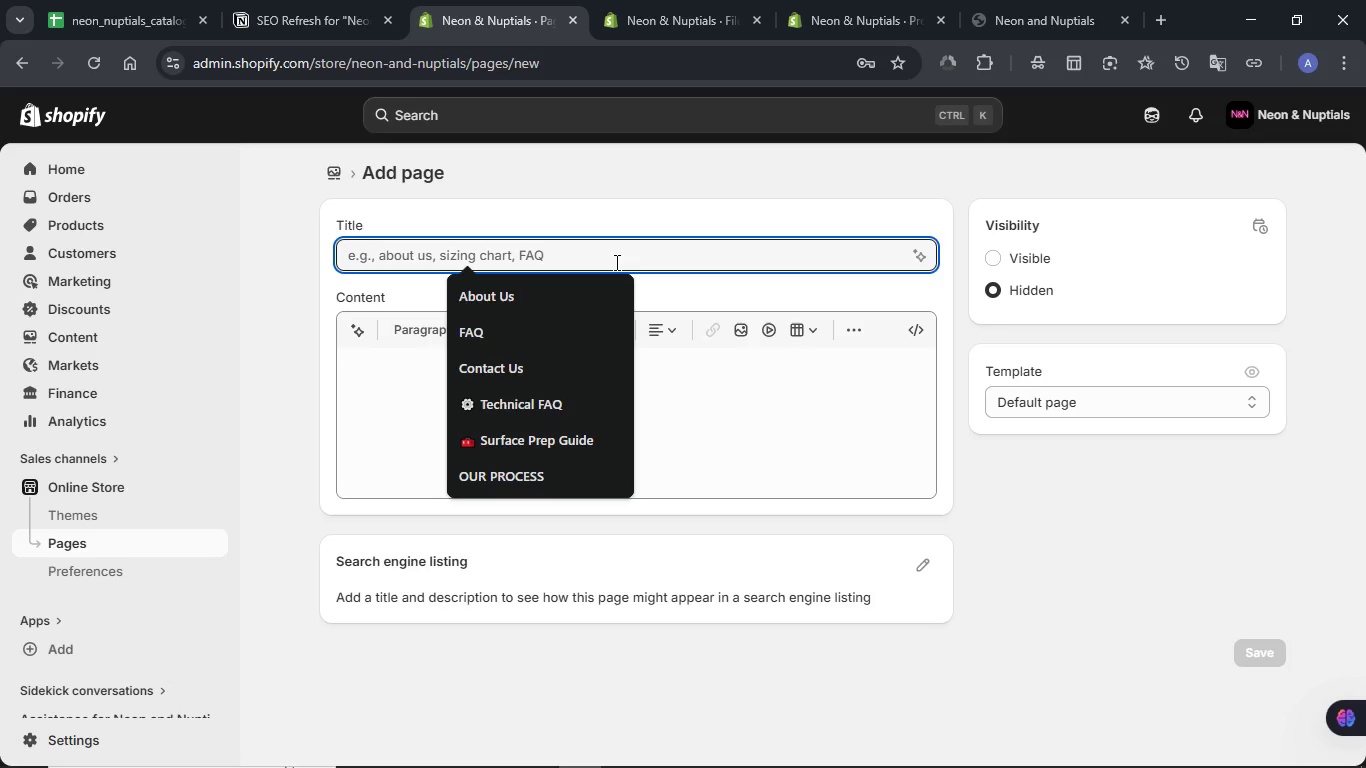 
key(Meta+V)
 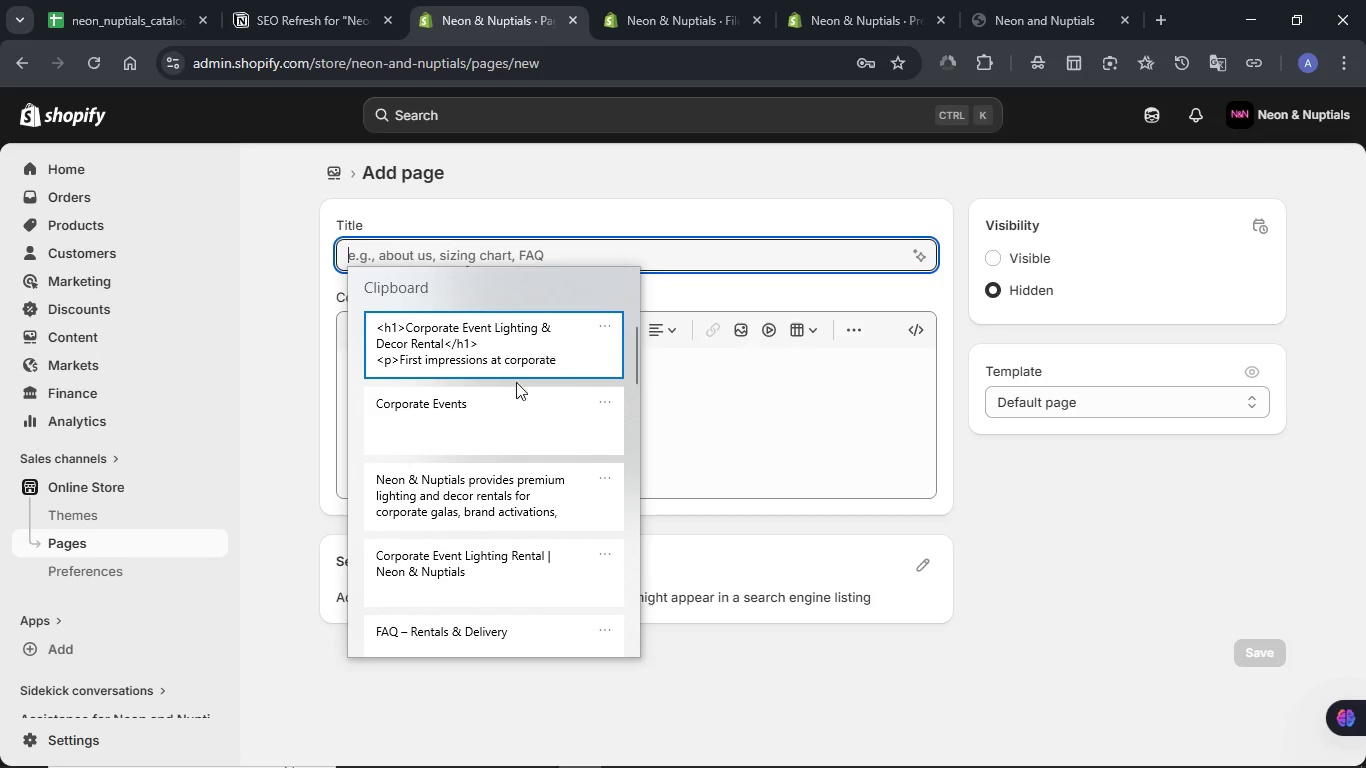 
left_click([501, 419])
 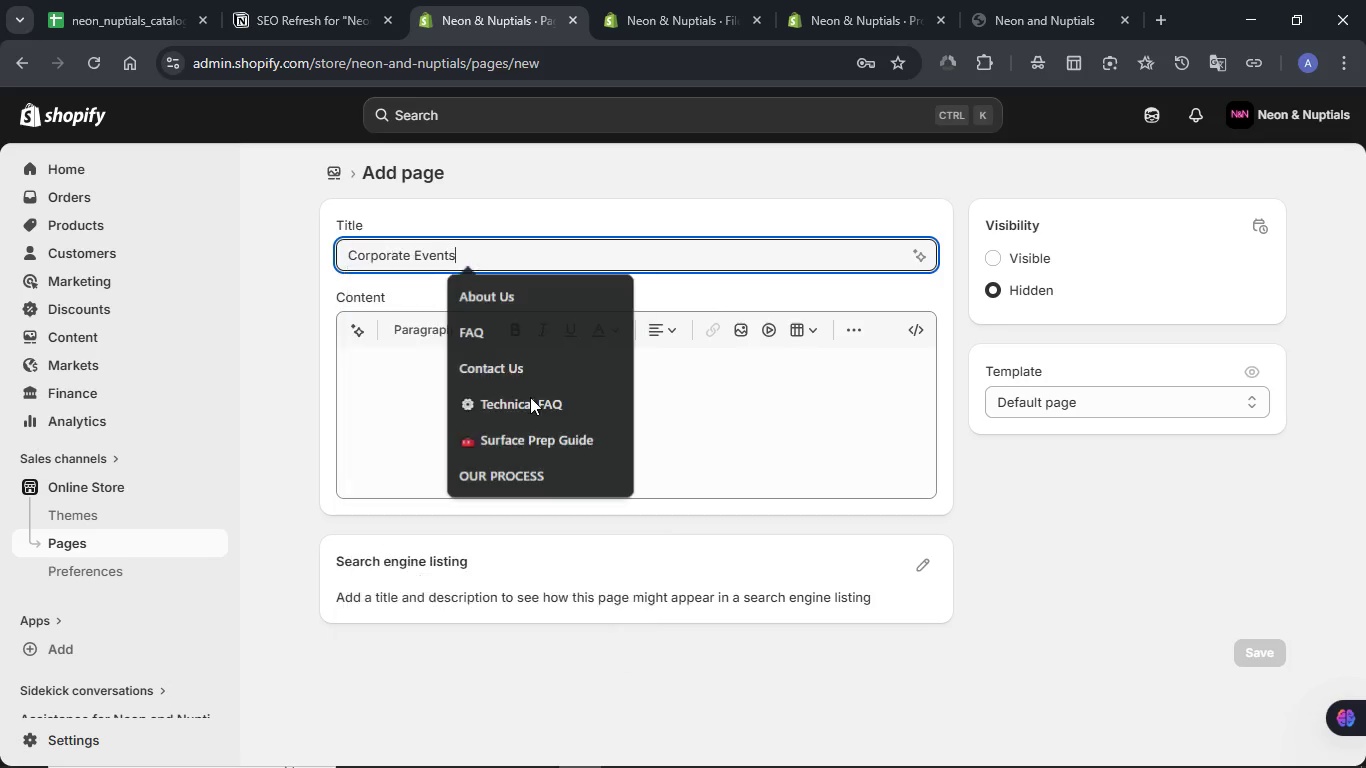 
key(Control+ControlLeft)
 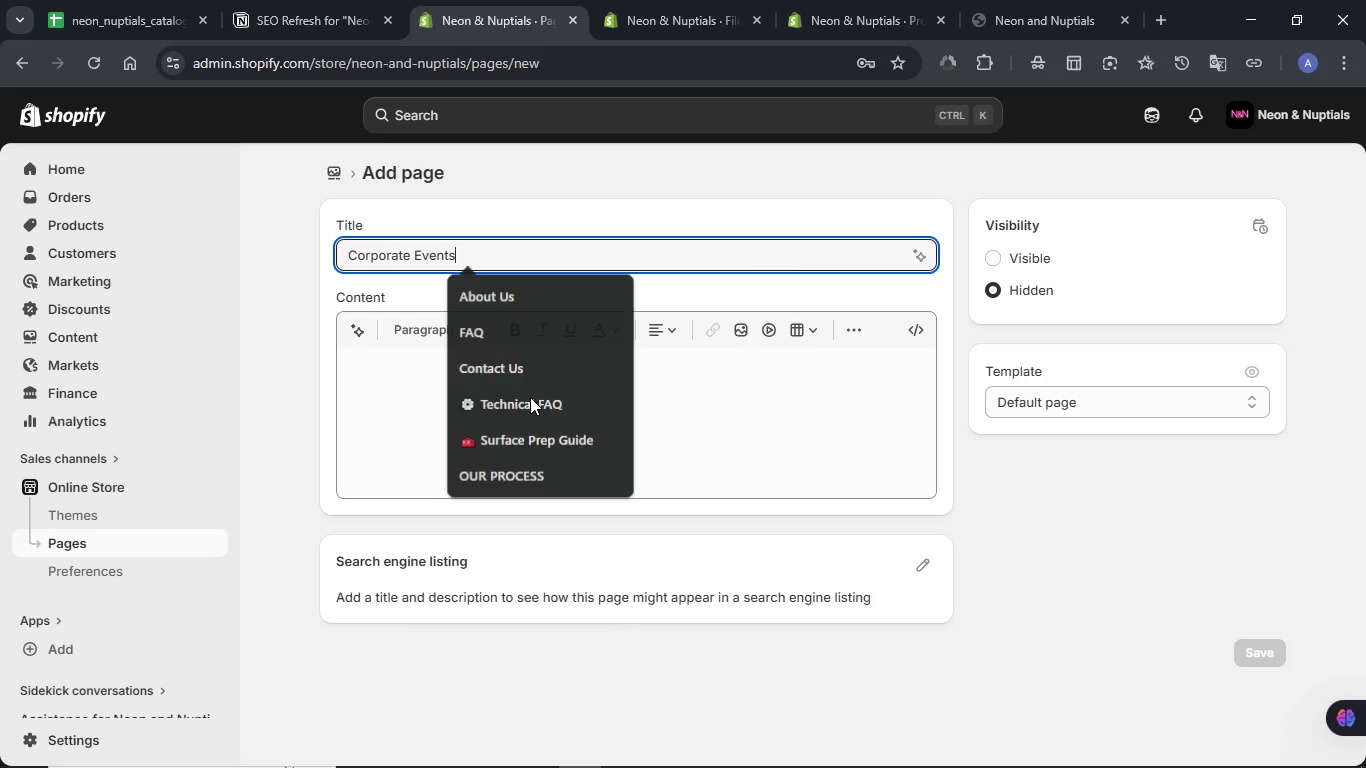 
key(Control+V)
 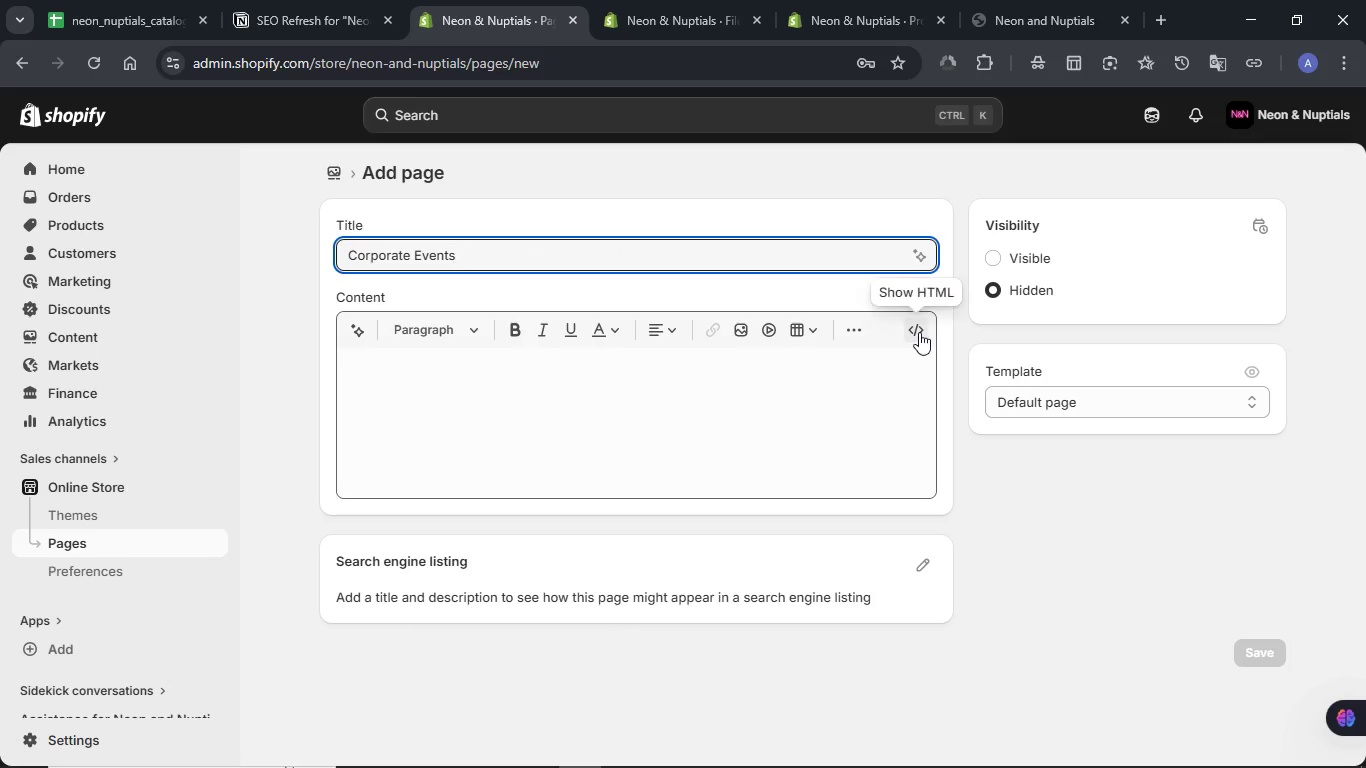 
left_click([921, 332])
 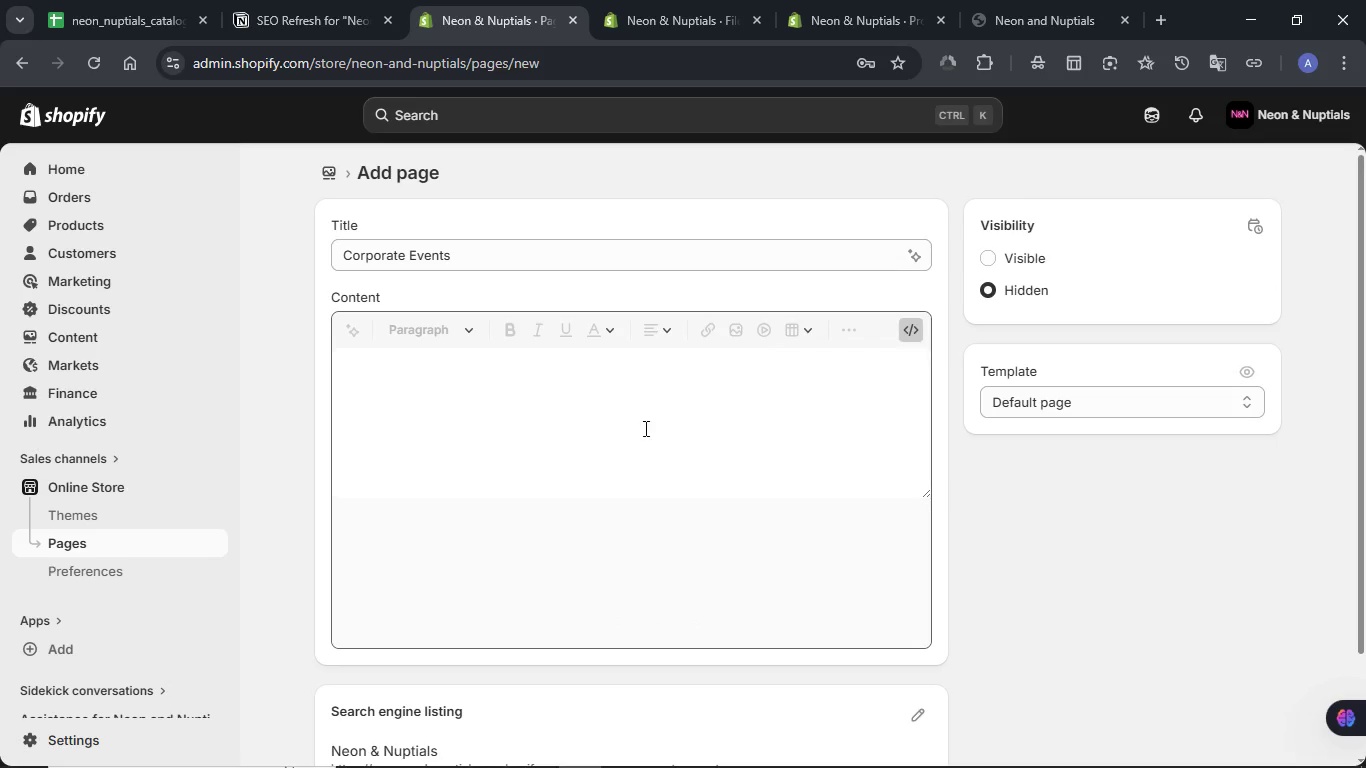 
left_click([644, 428])
 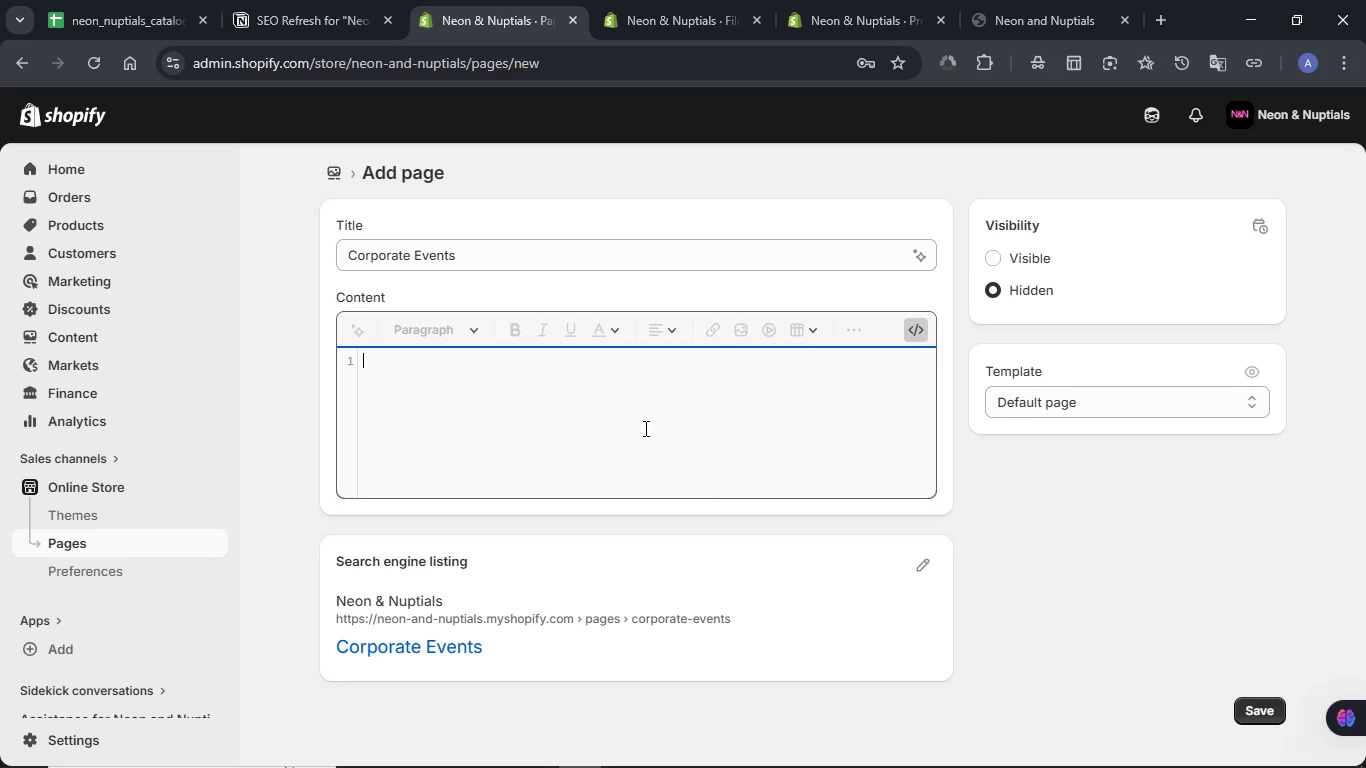 
key(Meta+V)
 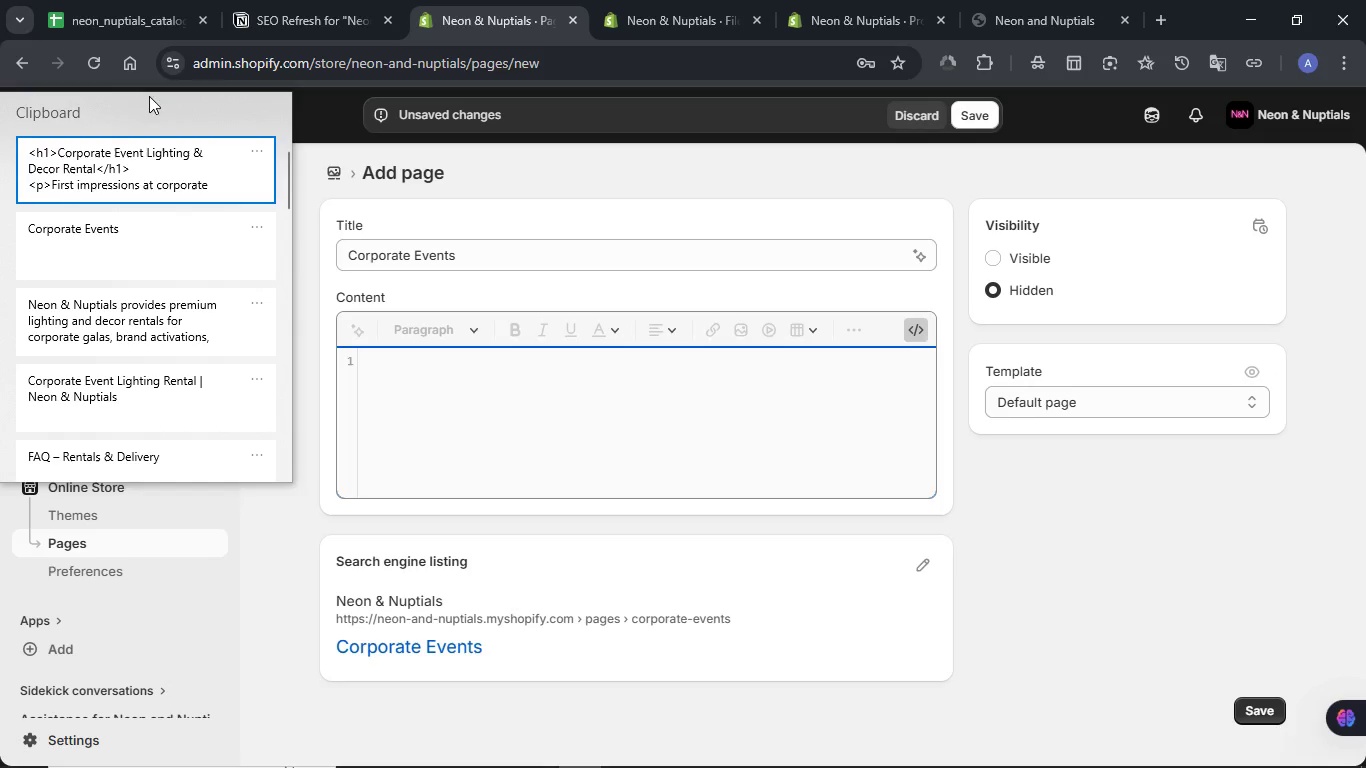 
left_click([138, 173])
 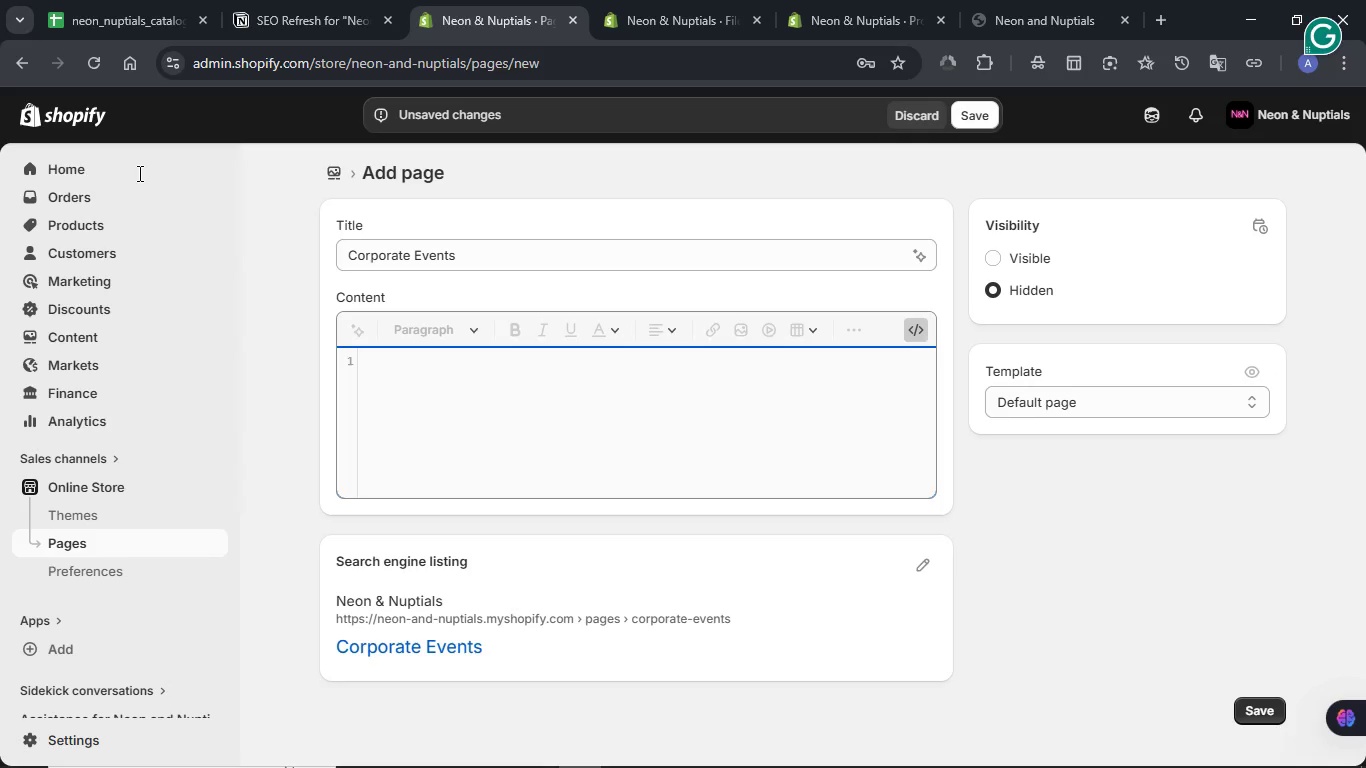 
key(Control+ControlLeft)
 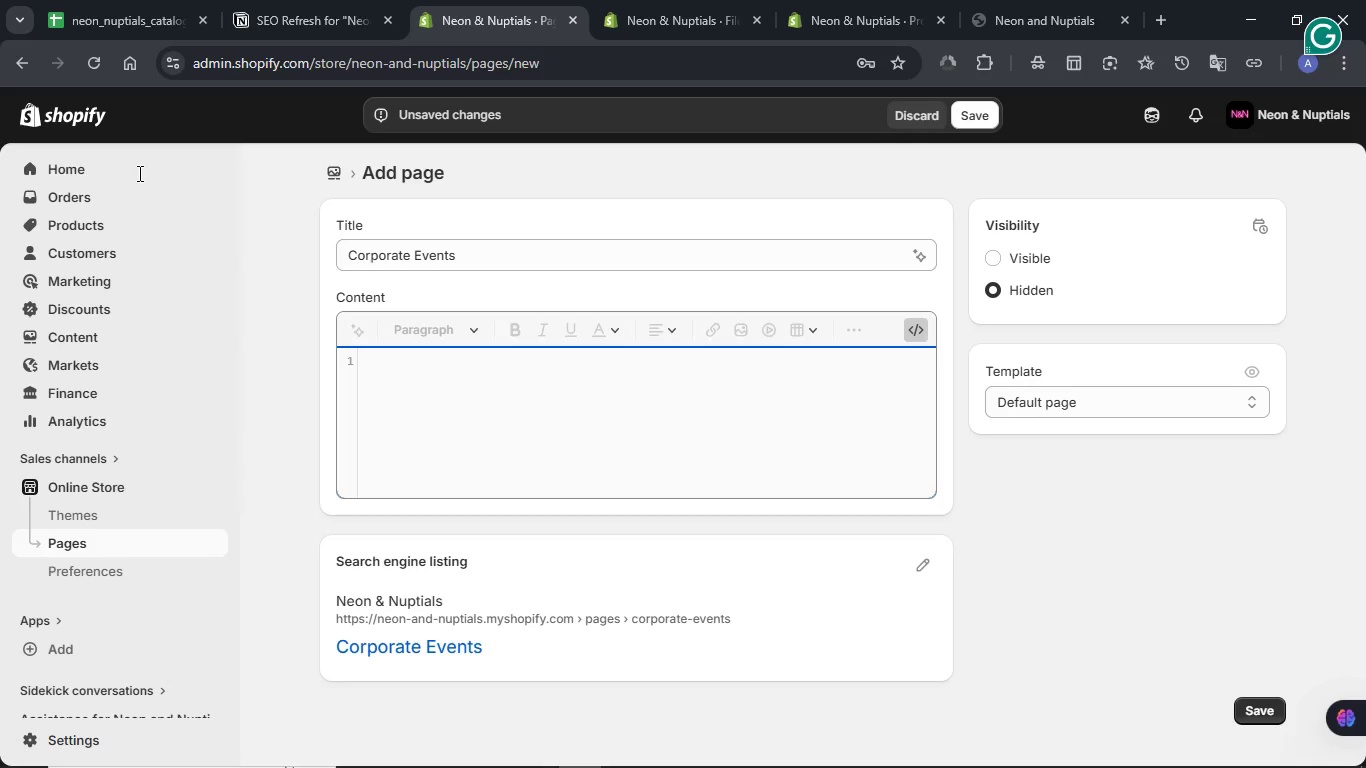 
key(Control+V)
 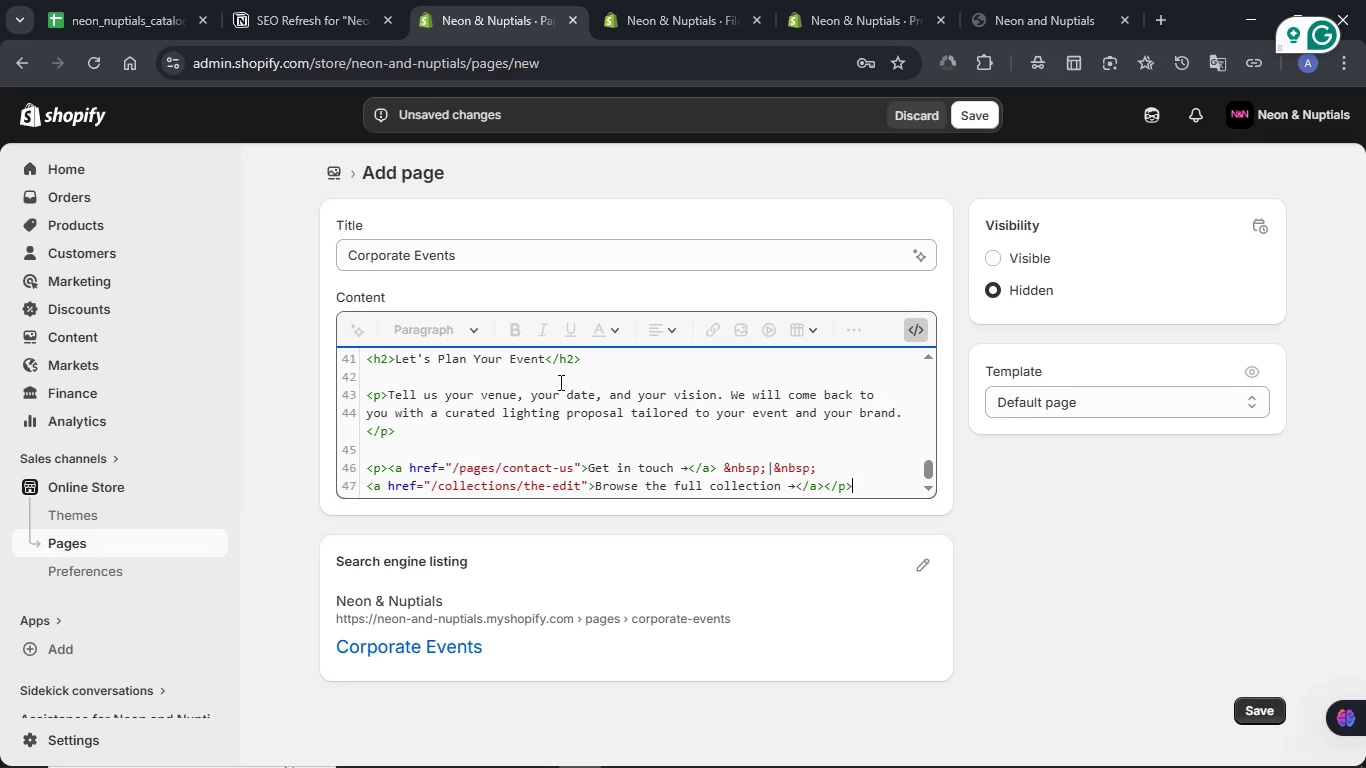 
scroll: coordinate [646, 418], scroll_direction: up, amount: 2.0
 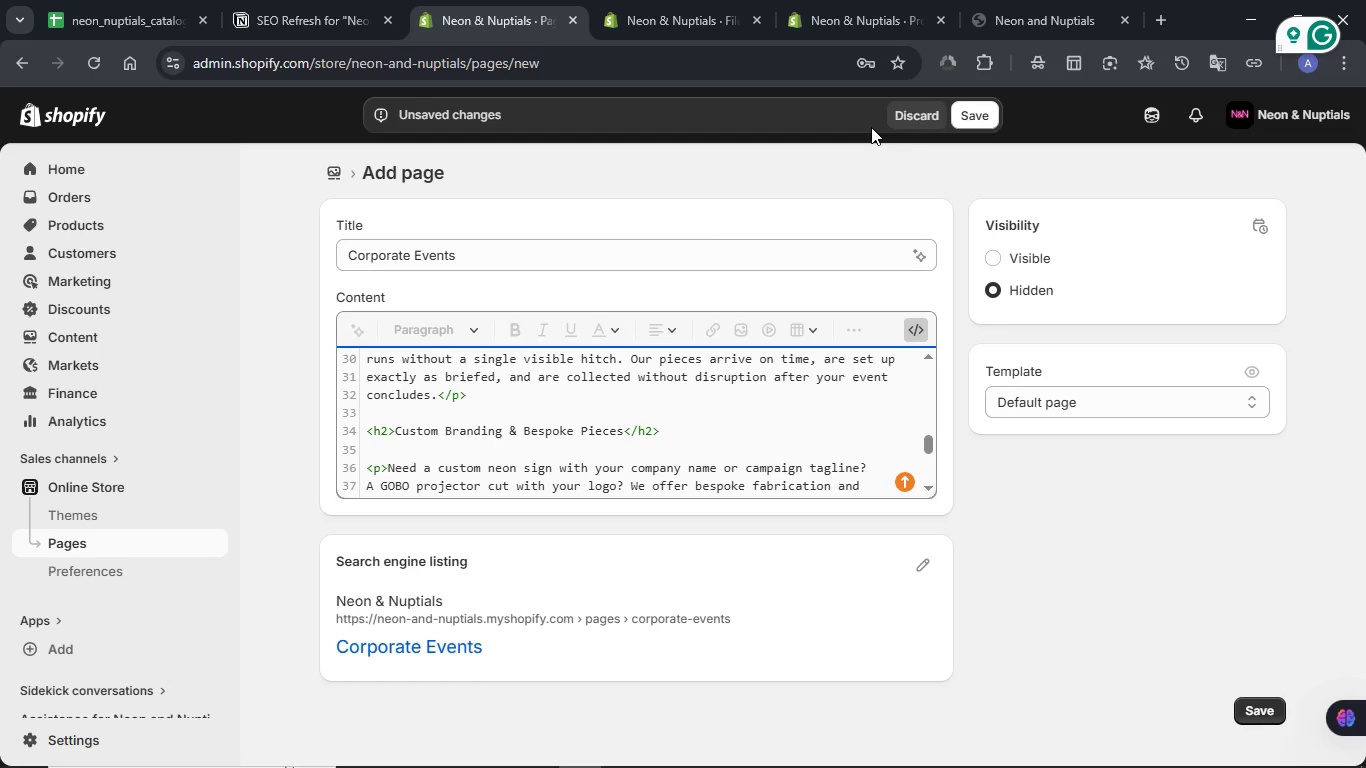 
left_click([982, 116])
 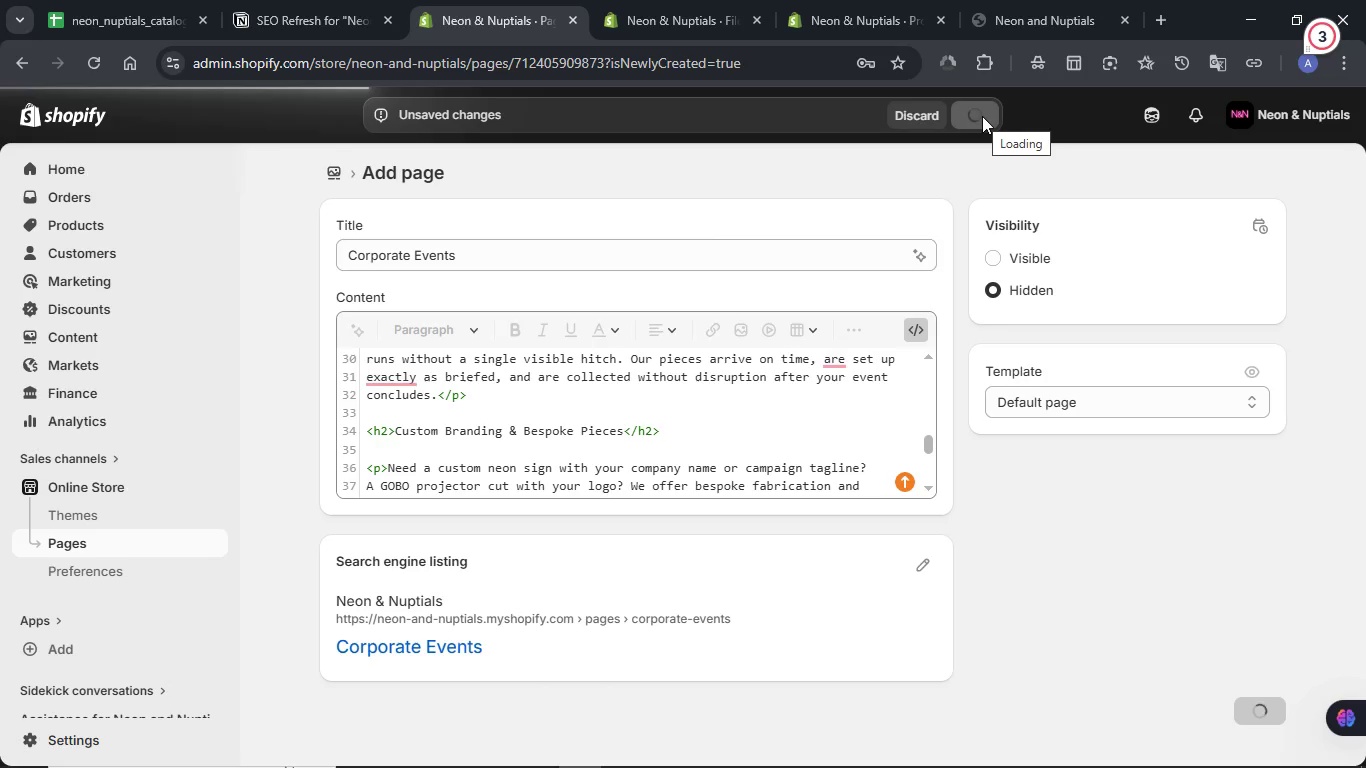 
wait(7.63)
 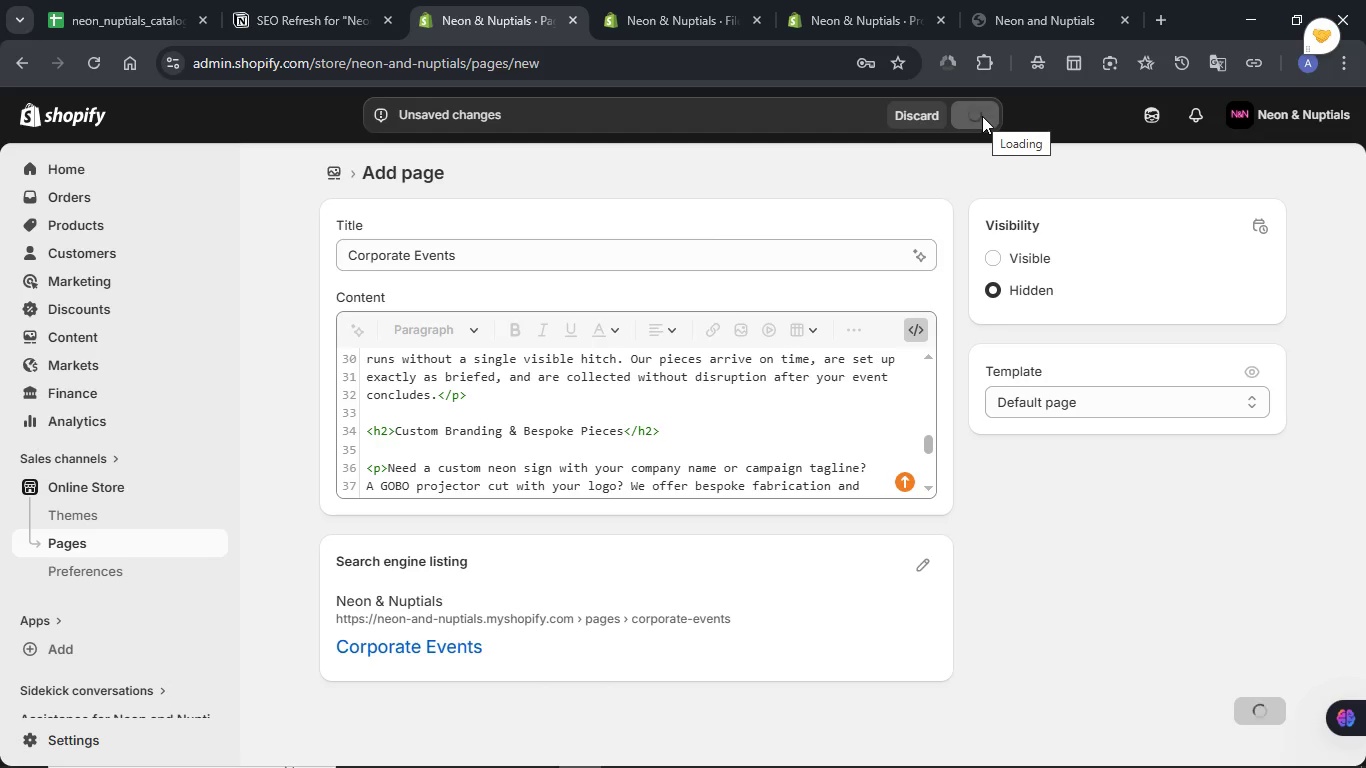 
mouse_move([627, 463])
 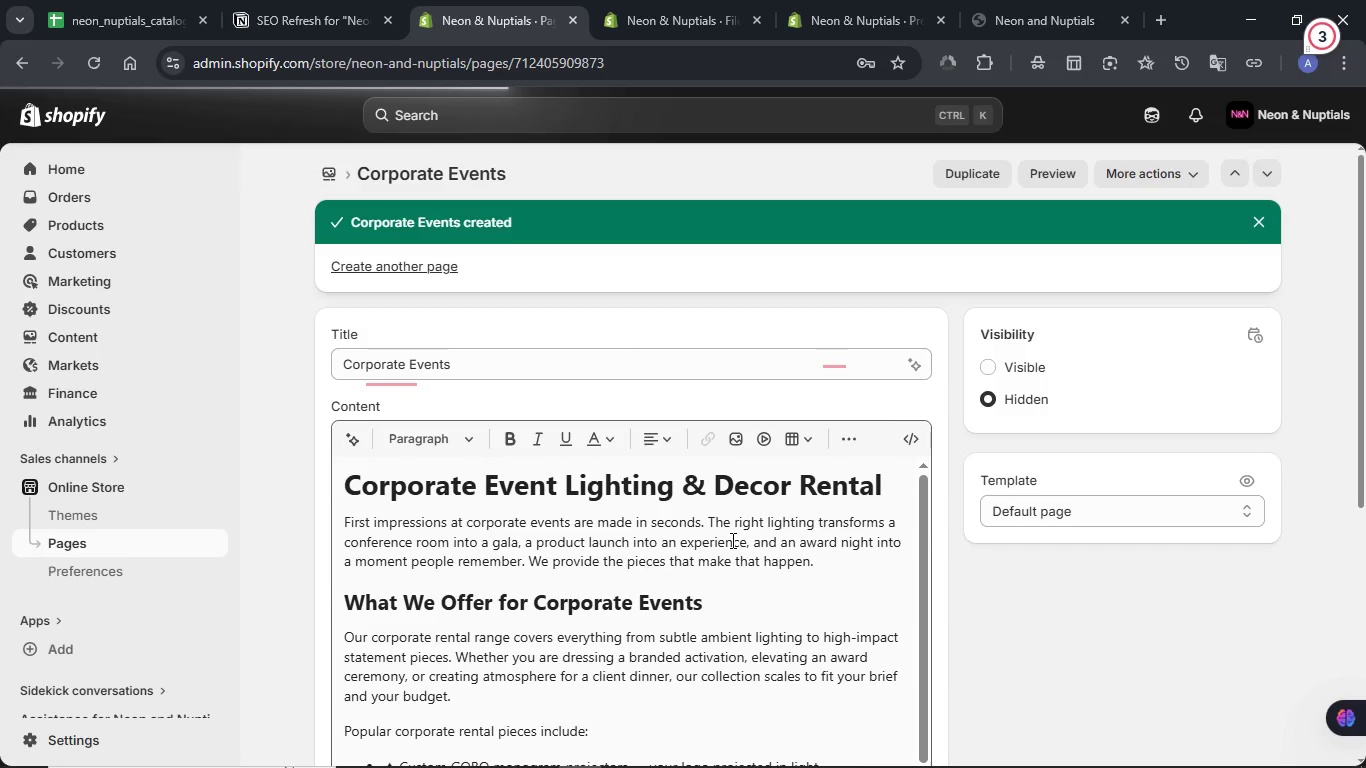 
scroll: coordinate [731, 540], scroll_direction: down, amount: 1.0
 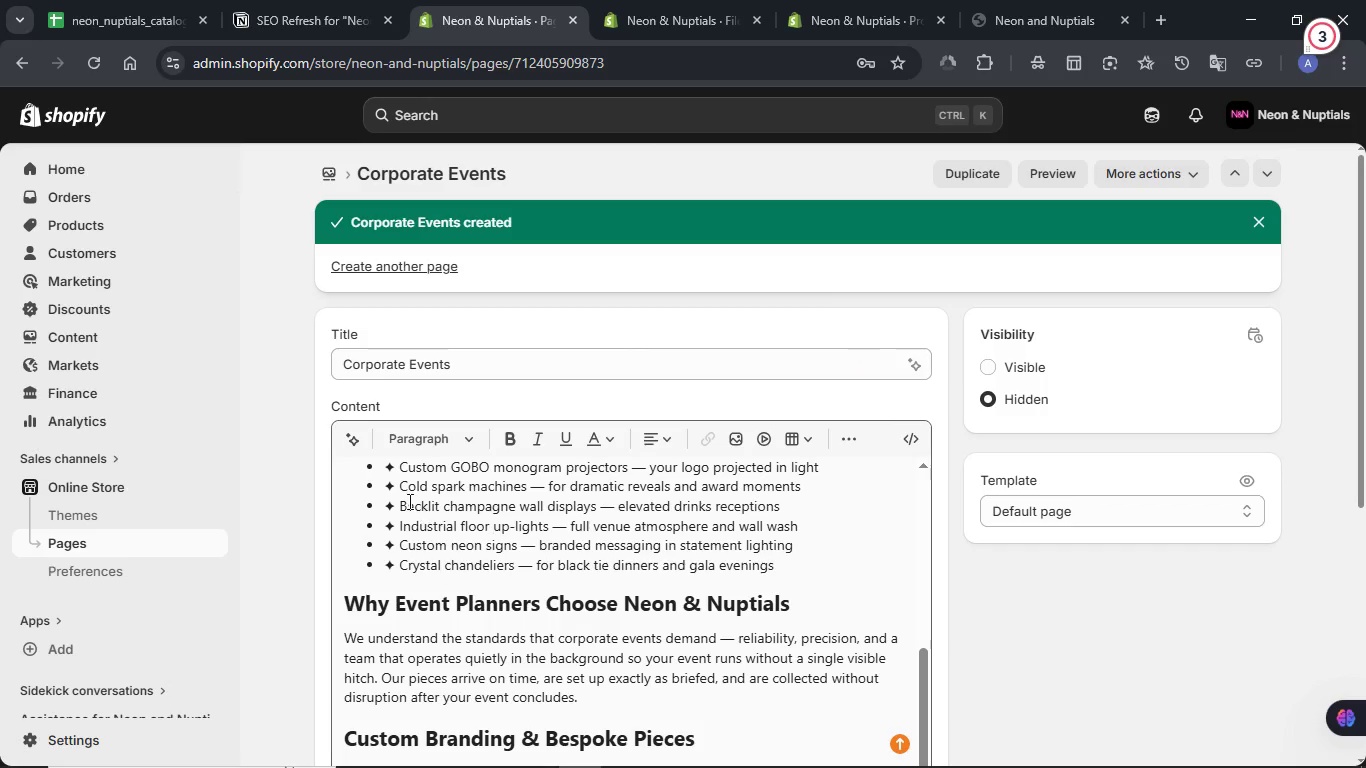 
left_click([403, 472])
 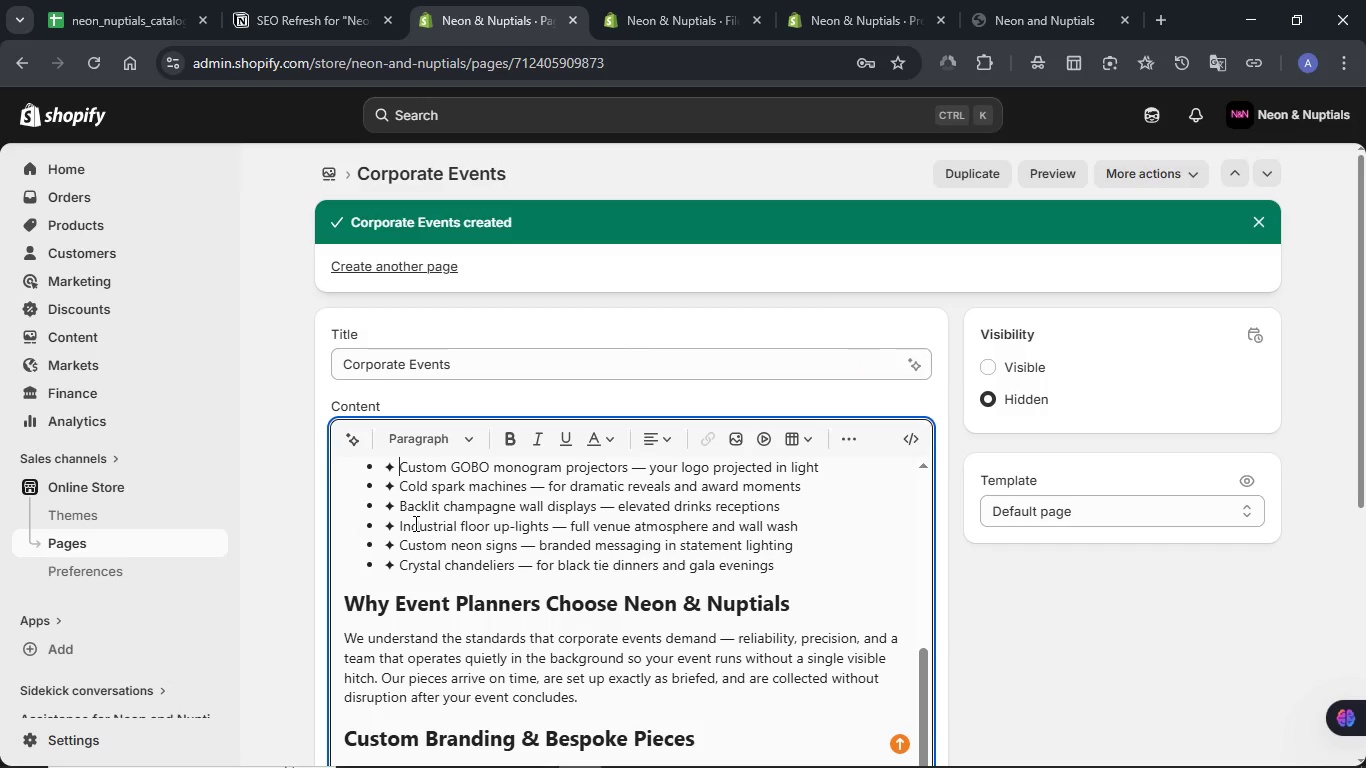 
key(Backspace)
 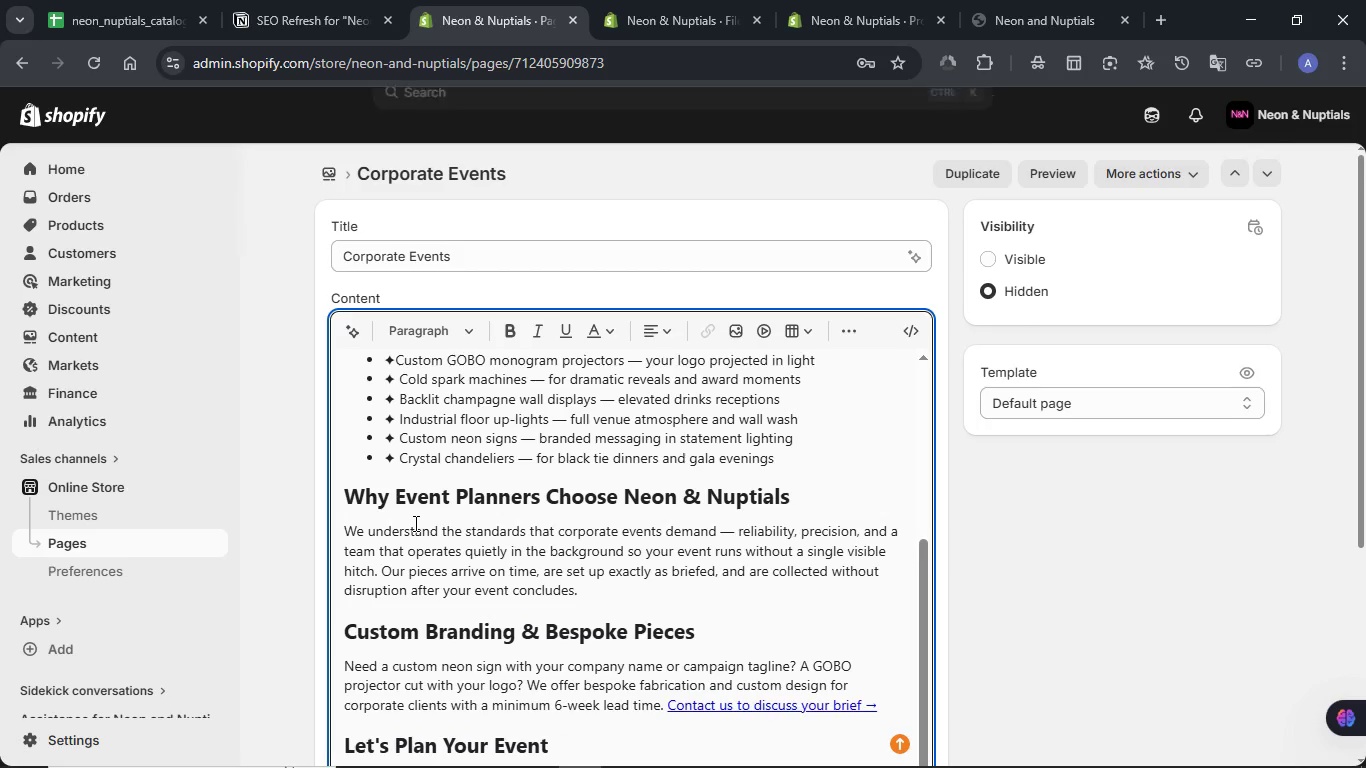 
key(Backspace)
 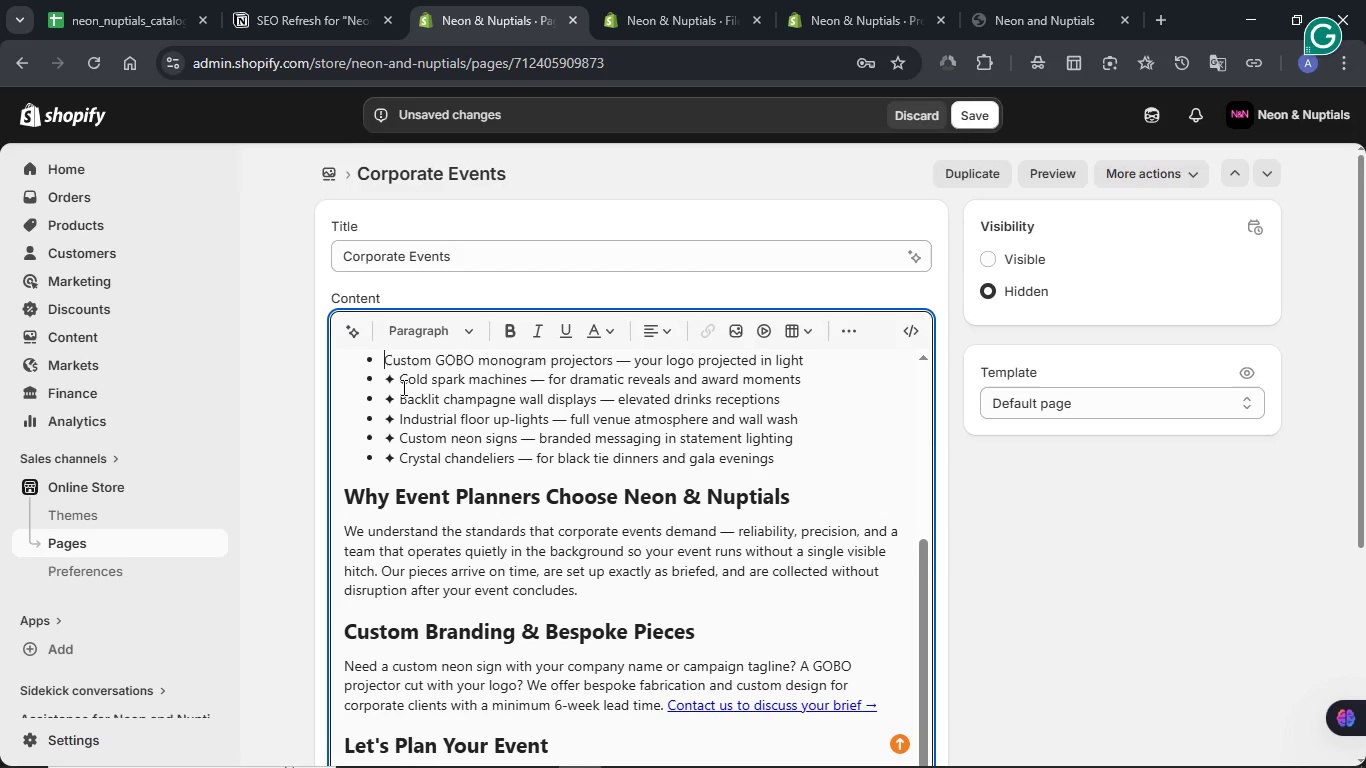 
left_click([398, 384])
 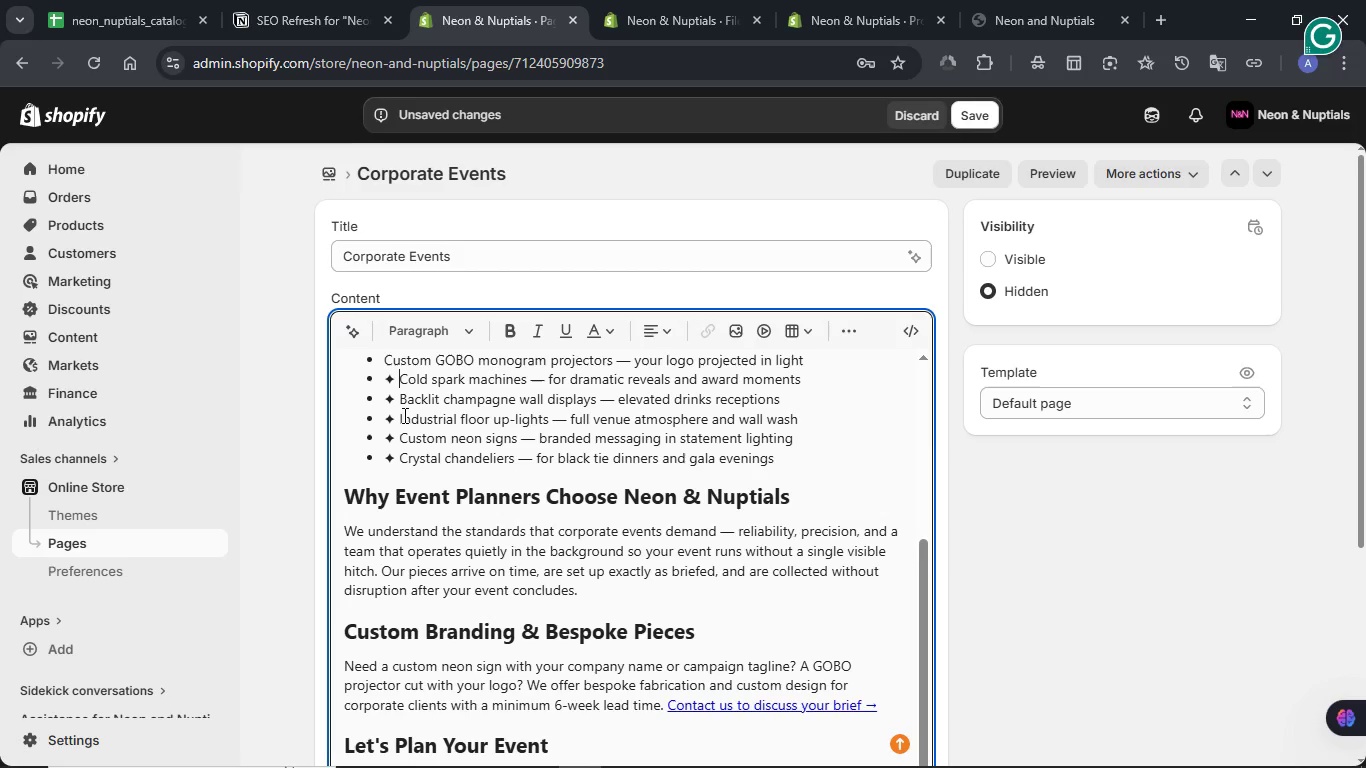 
key(Backspace)
 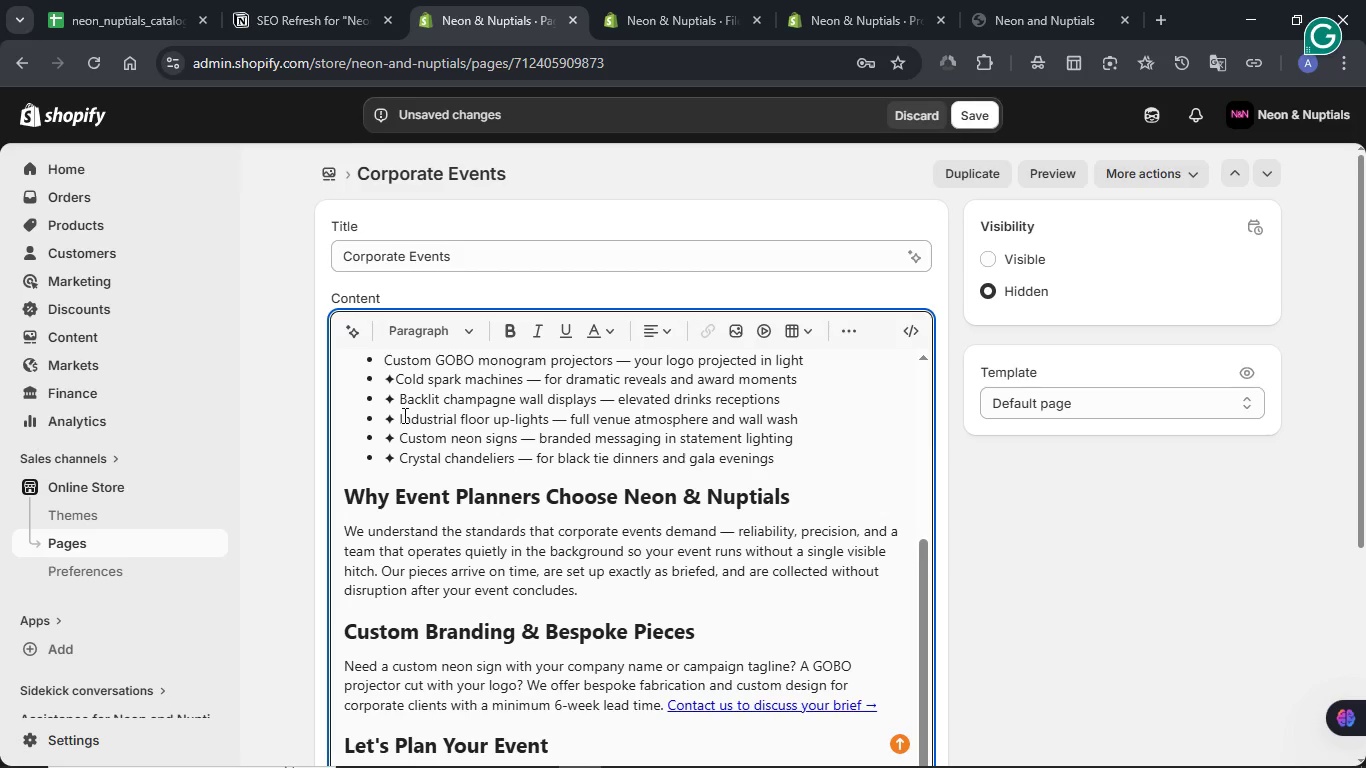 
key(Backspace)
 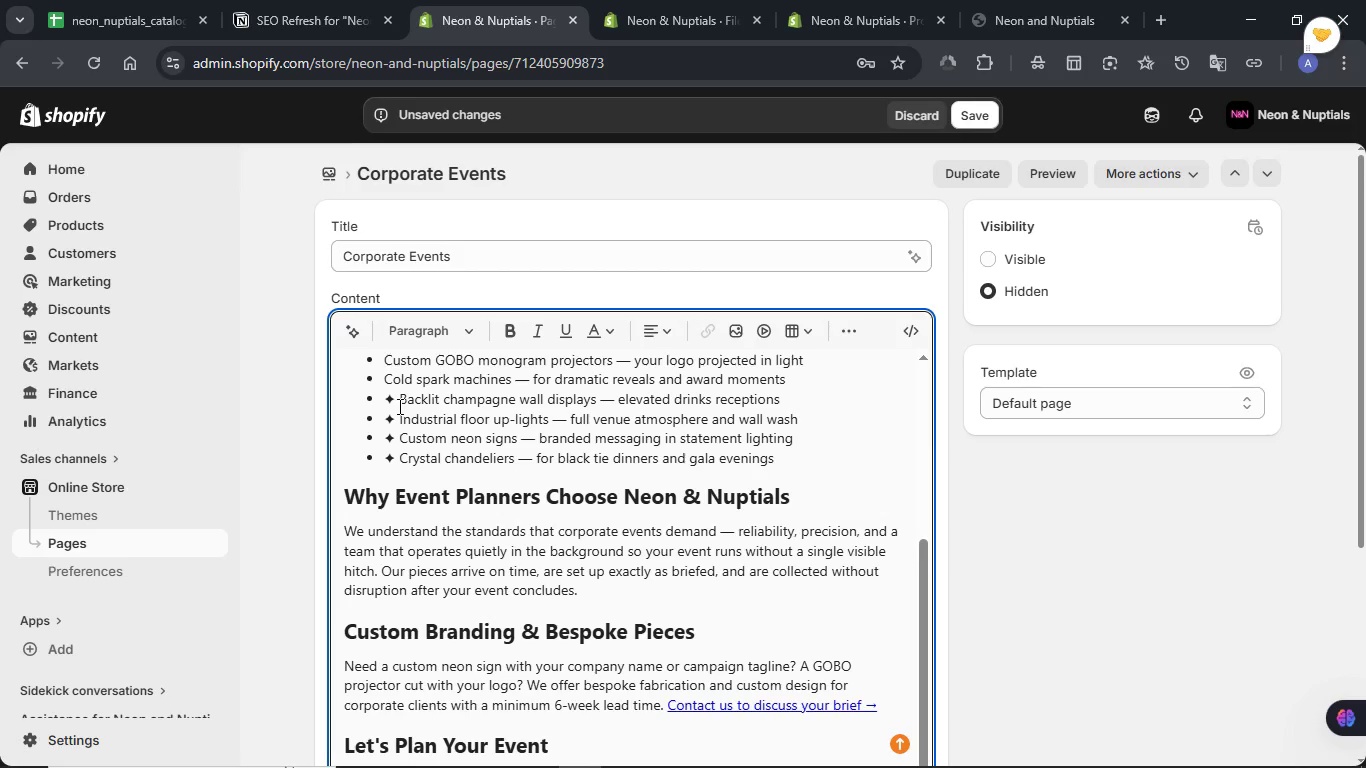 
left_click([398, 406])
 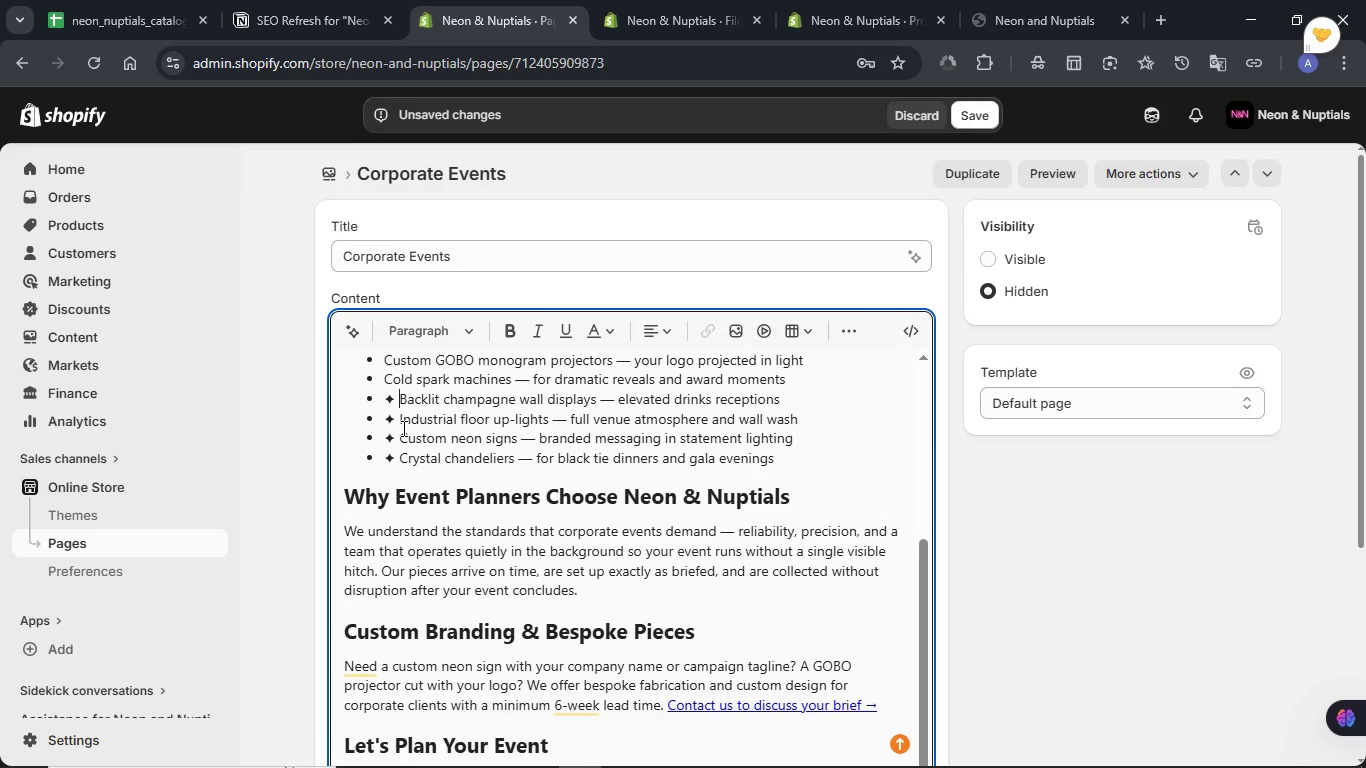 
key(Backspace)
 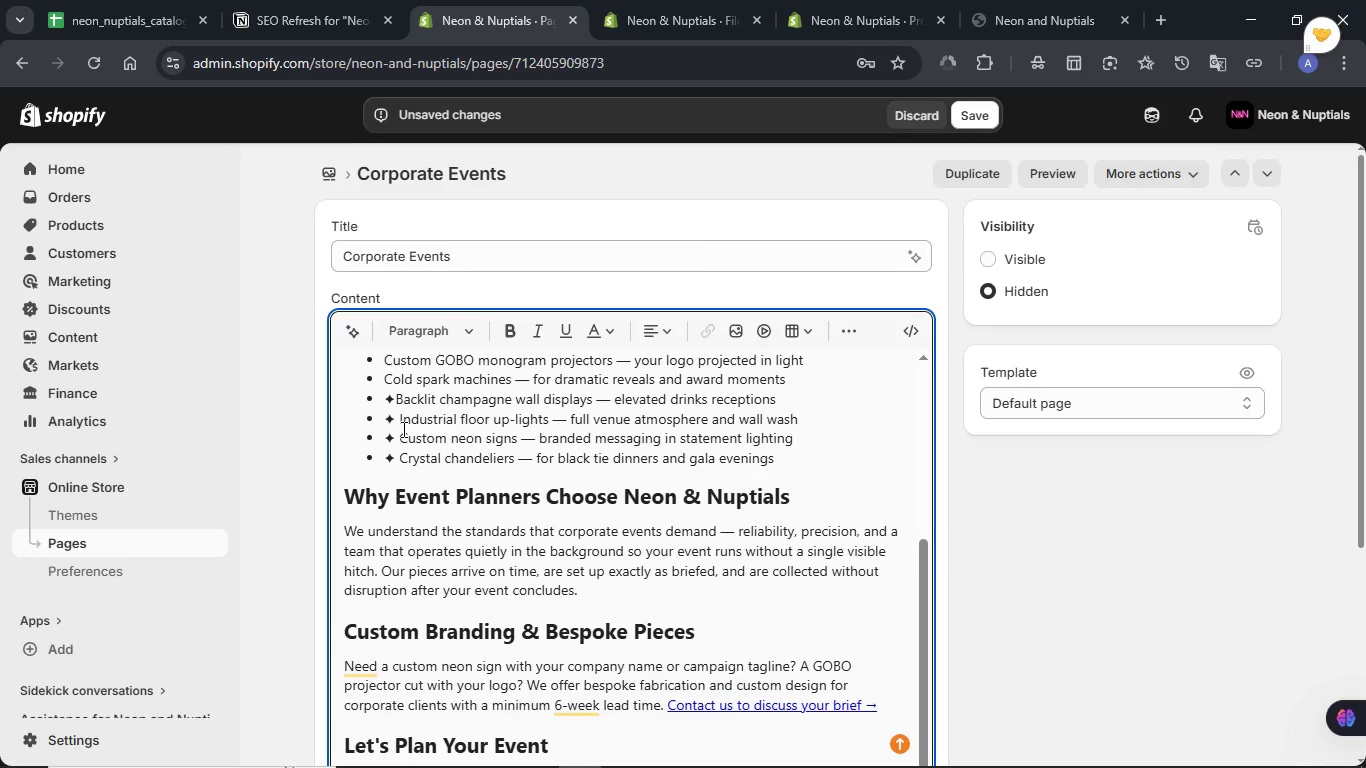 
key(Backspace)
 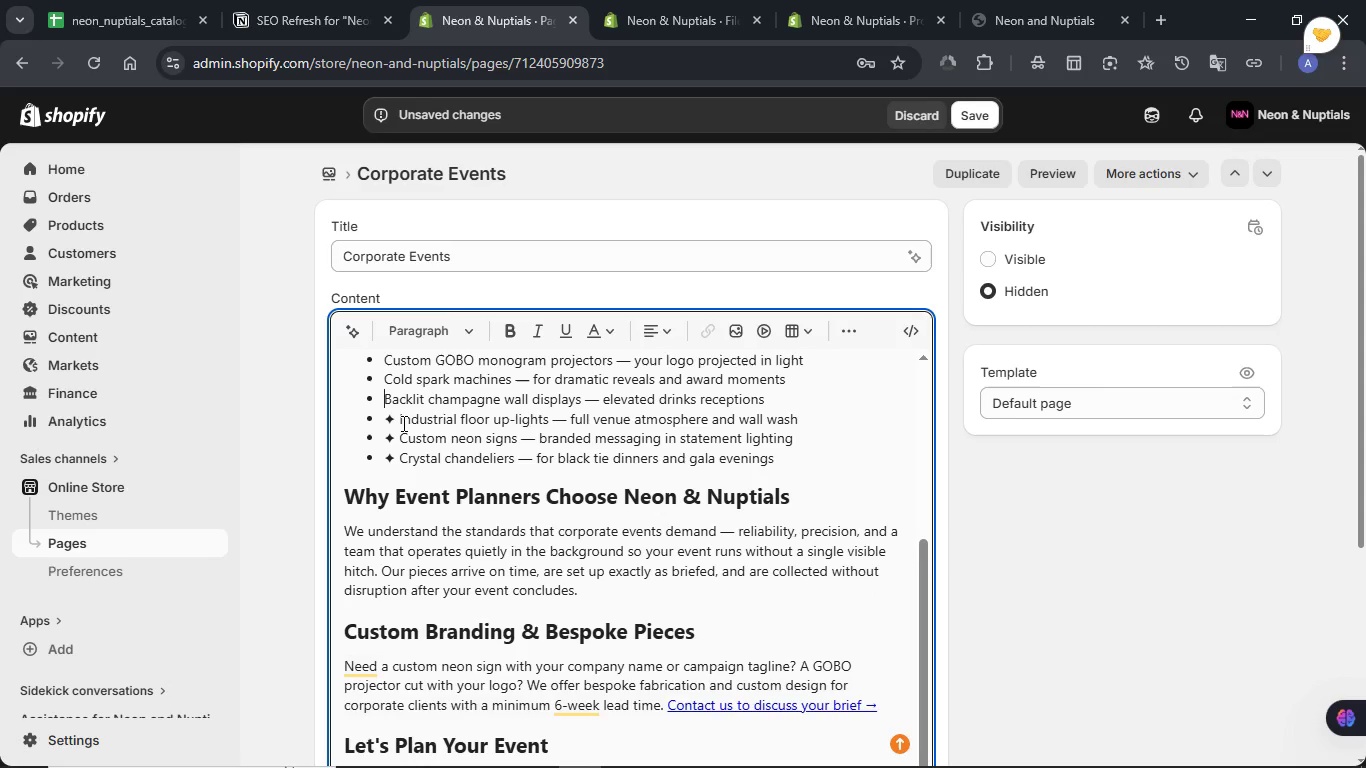 
left_click([402, 423])
 